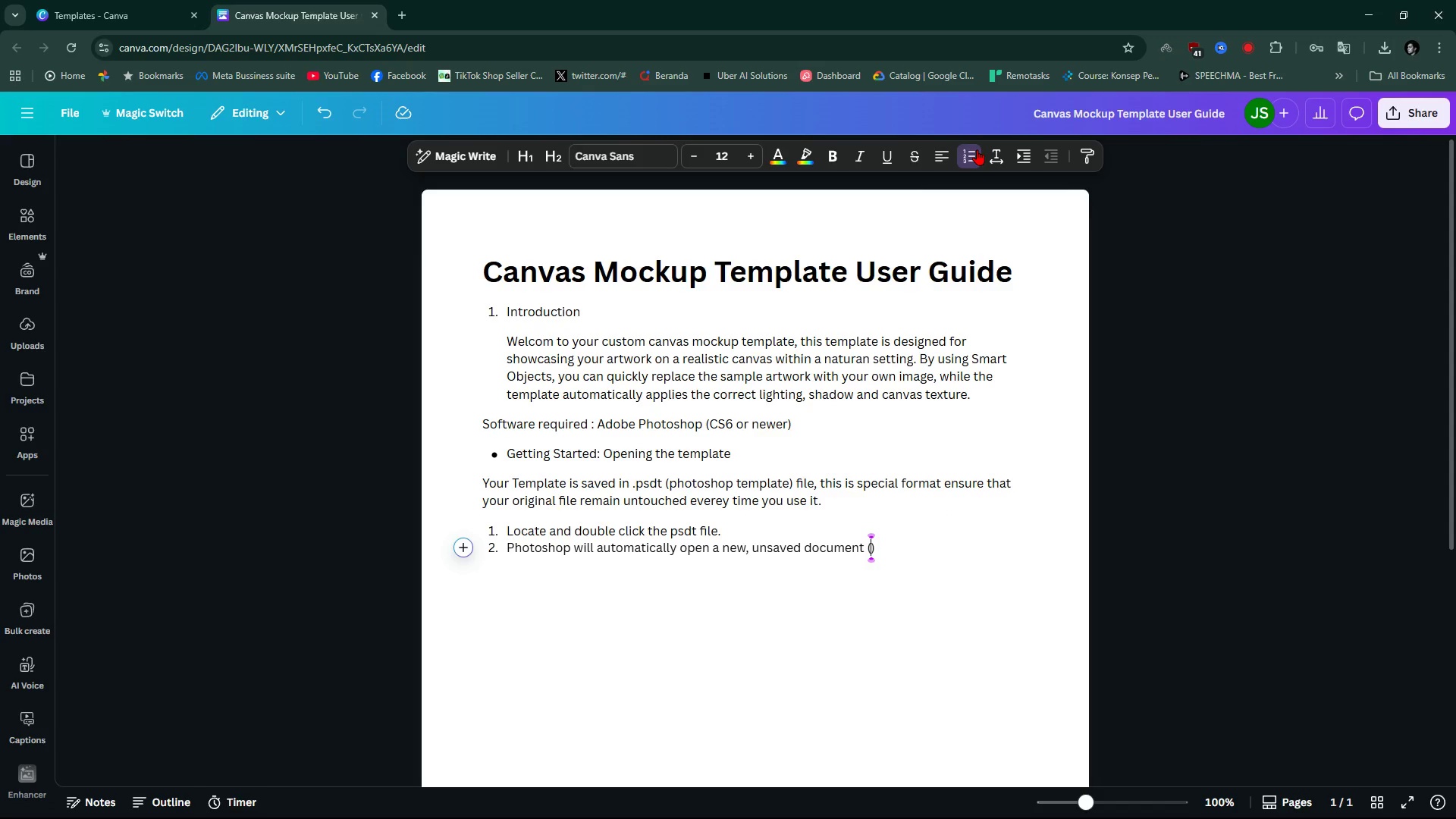 
key(ArrowLeft)
 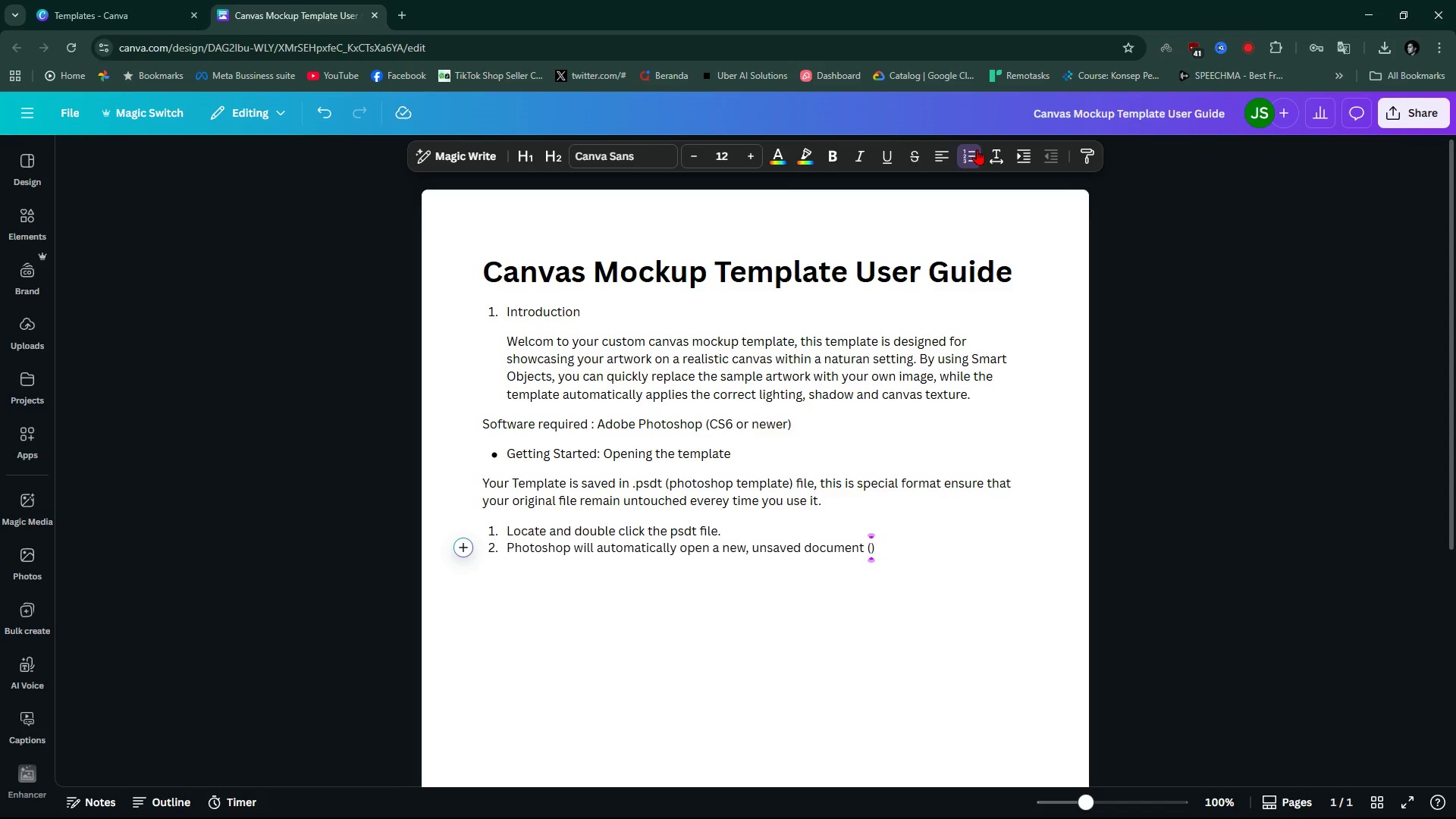 
type(untitled=1)
key(Backspace)
key(Backspace)
type(-1)
 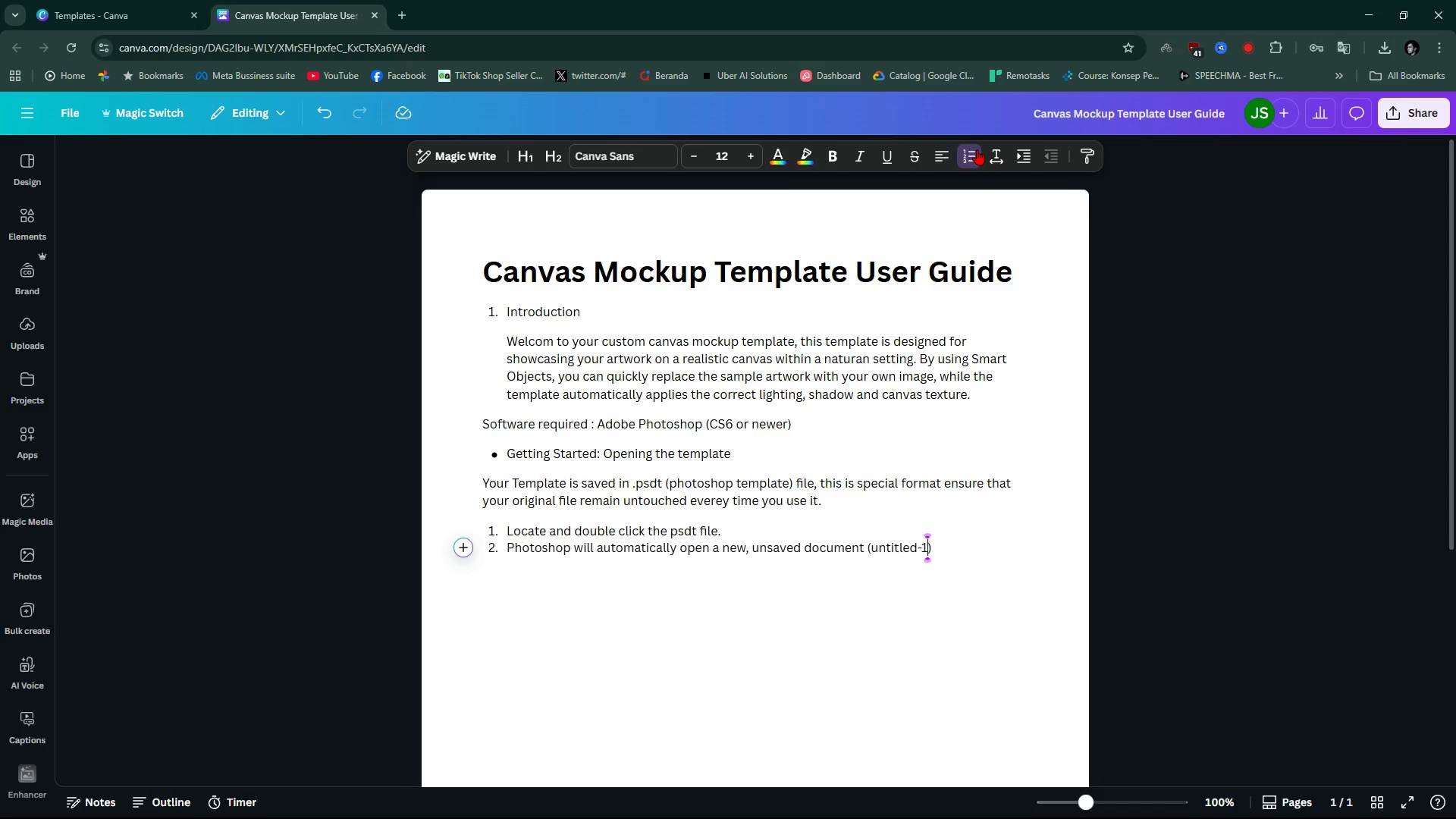 
key(ArrowRight)
 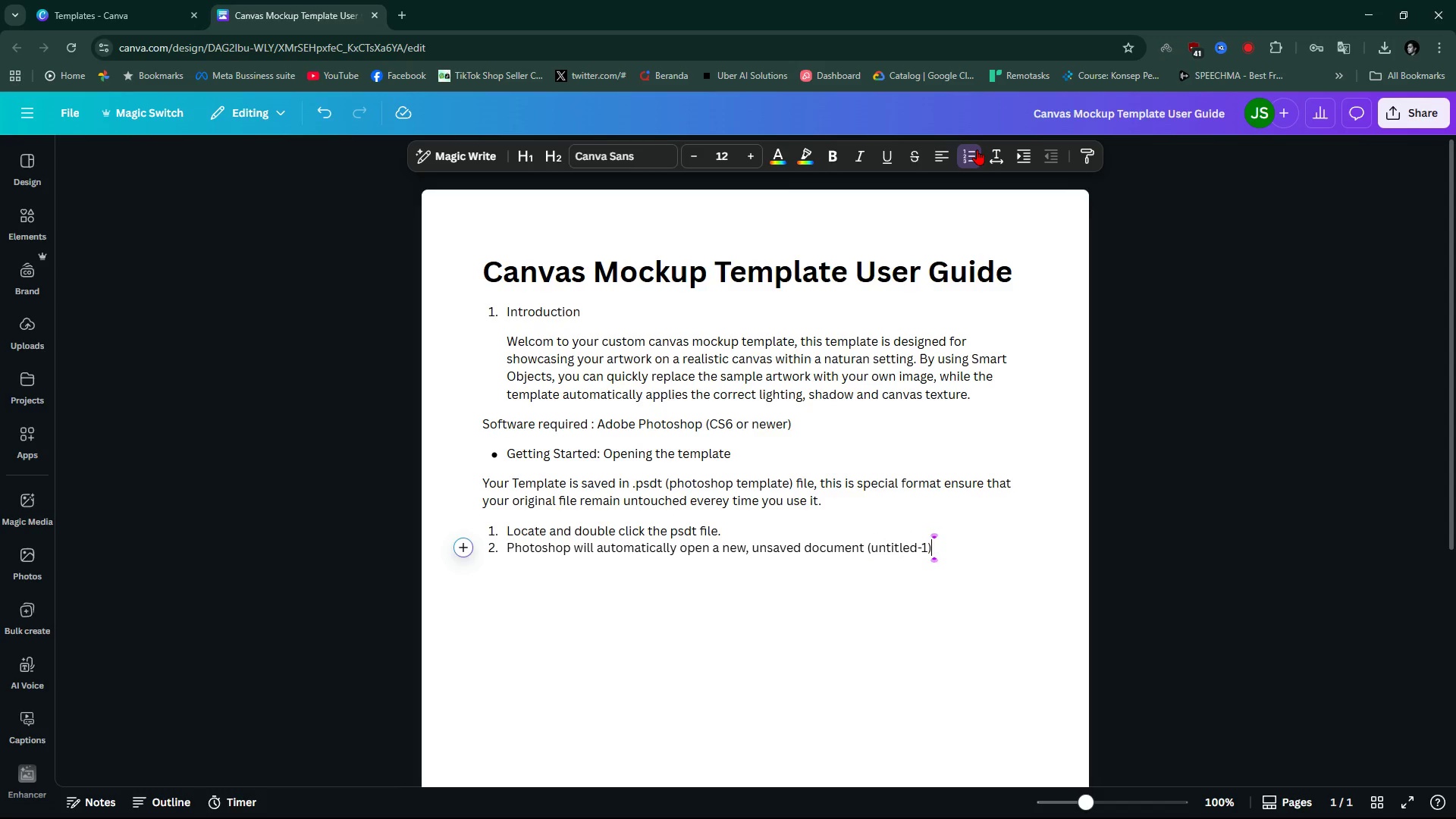 
type( containing this )
key(Backspace)
key(Backspace)
key(Backspace)
type(e mockup. This is th )
key(Backspace)
type(e file you will work n)
key(Backspace)
type(and save. Your original file tempat)
key(Backspace)
key(Backspace)
type(late will)
 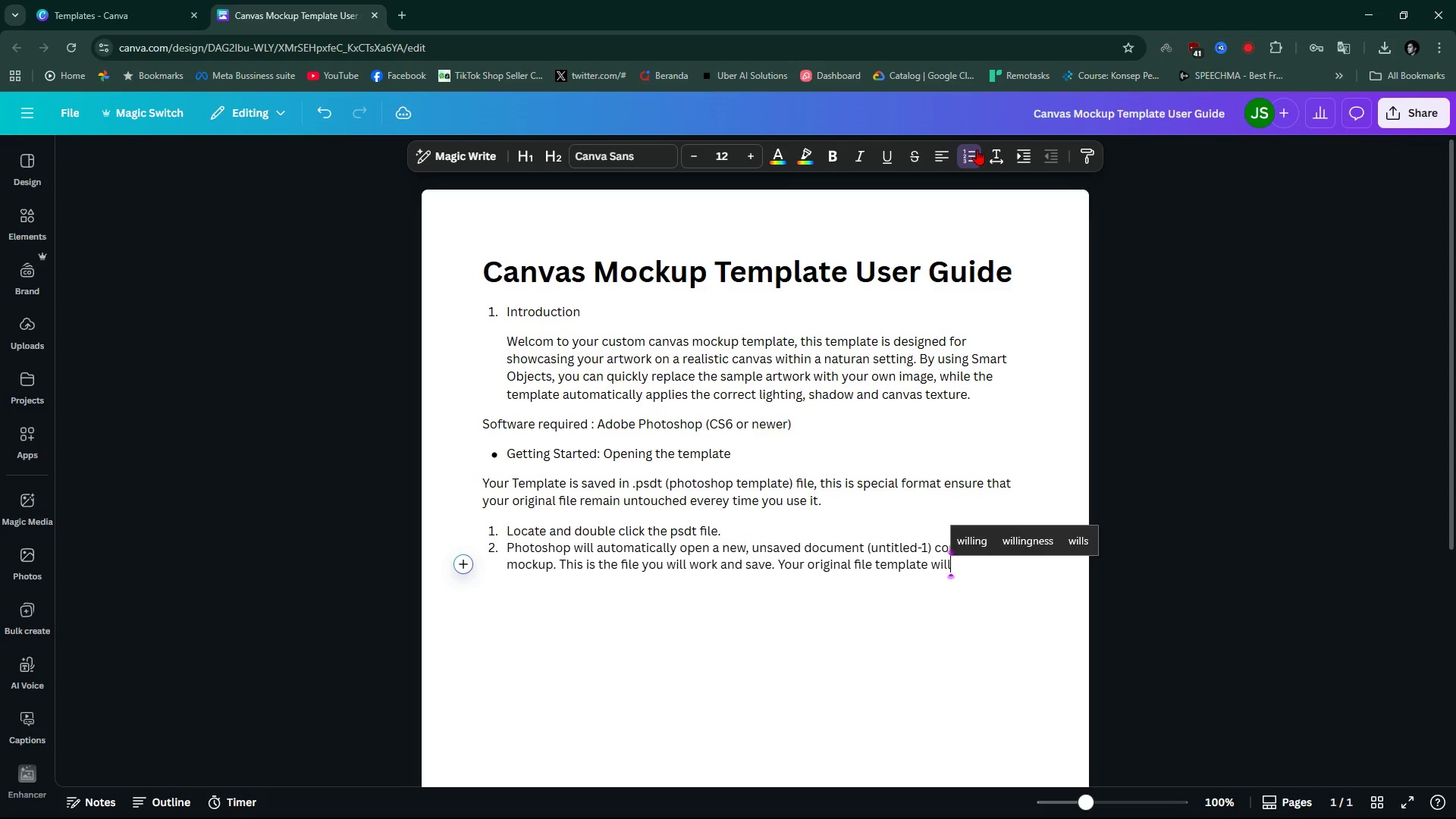 
key(Control+ControlLeft)
 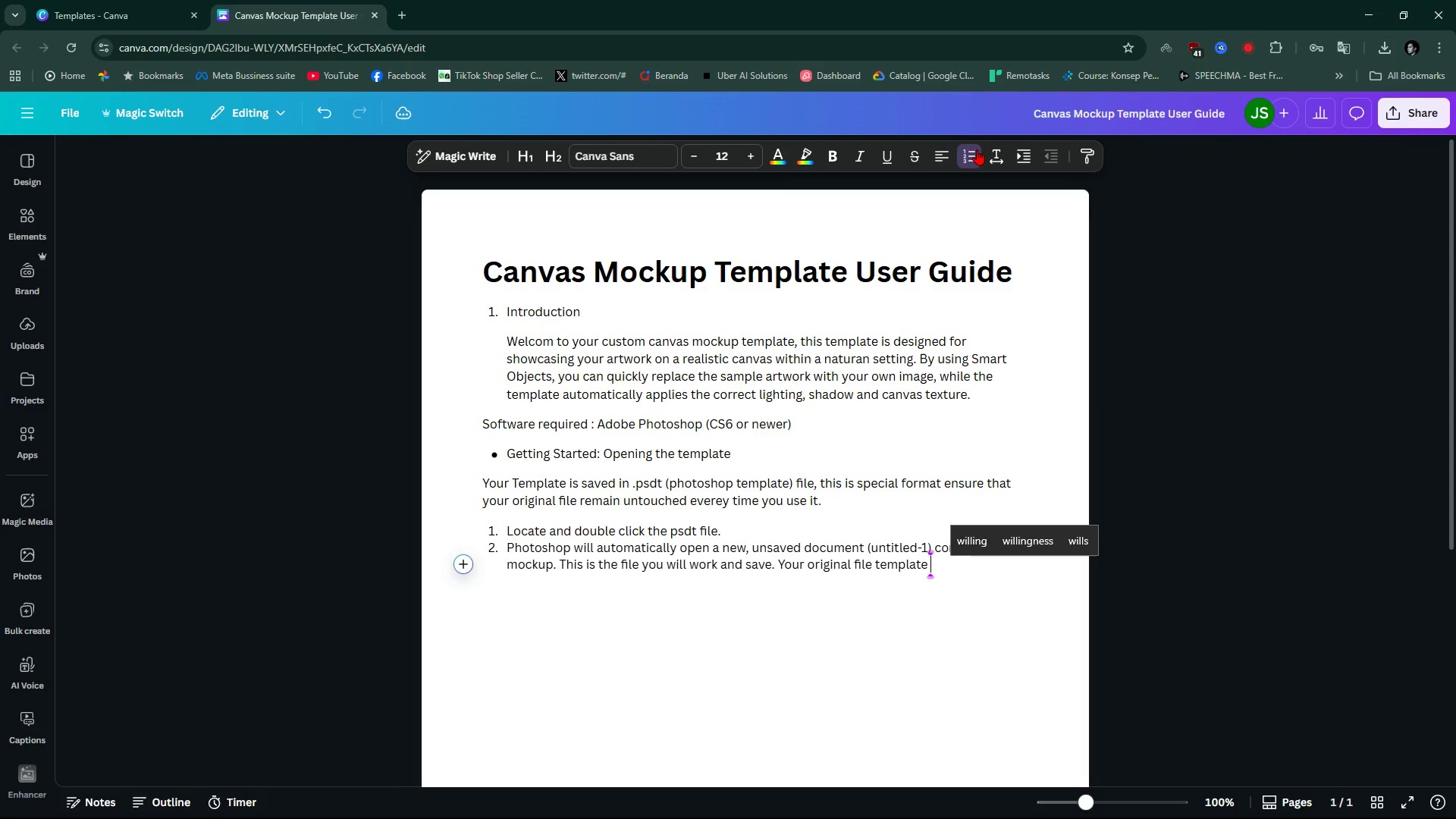 
key(Control+Backspace)
 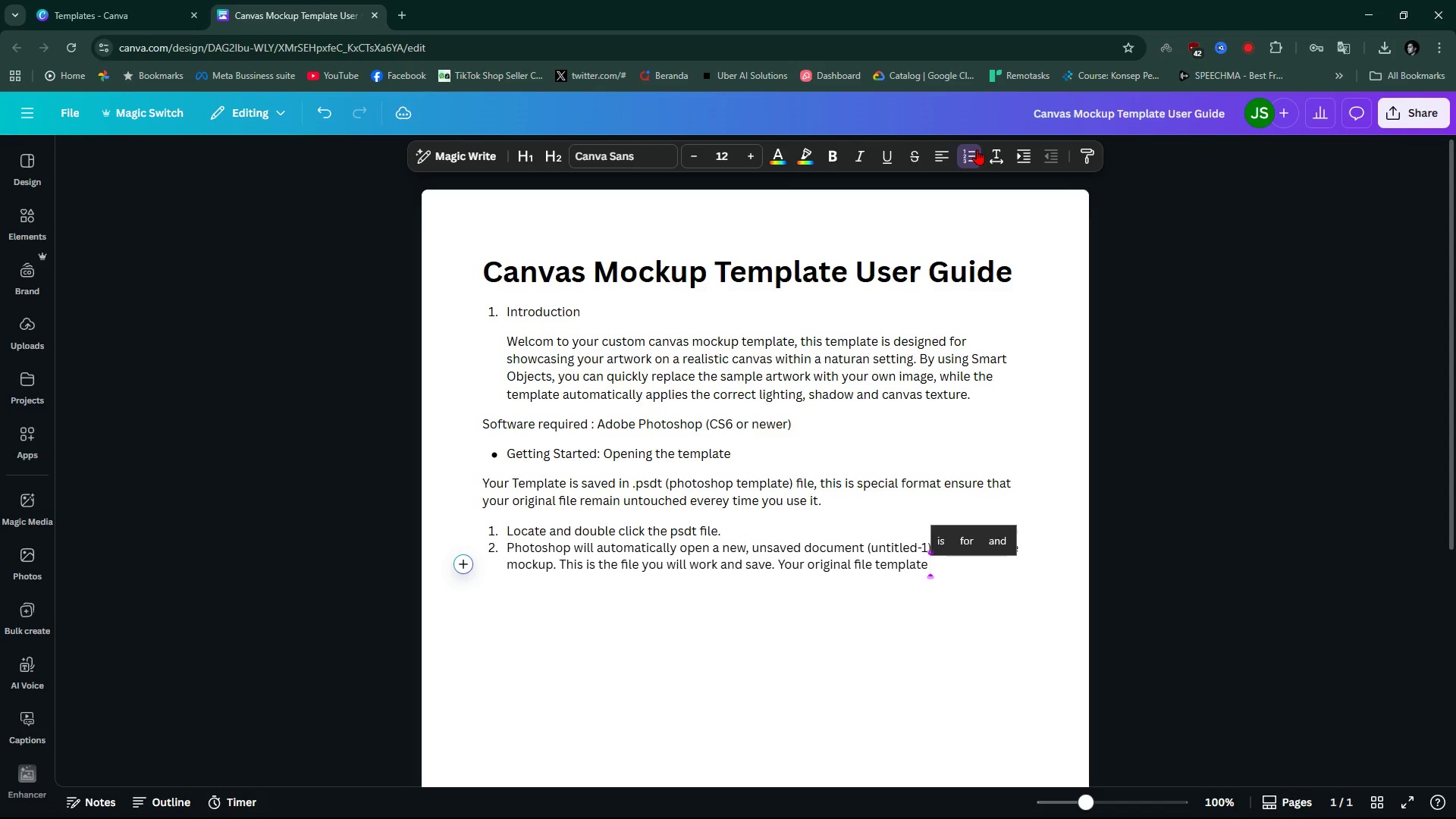 
type(file remains safe.)
 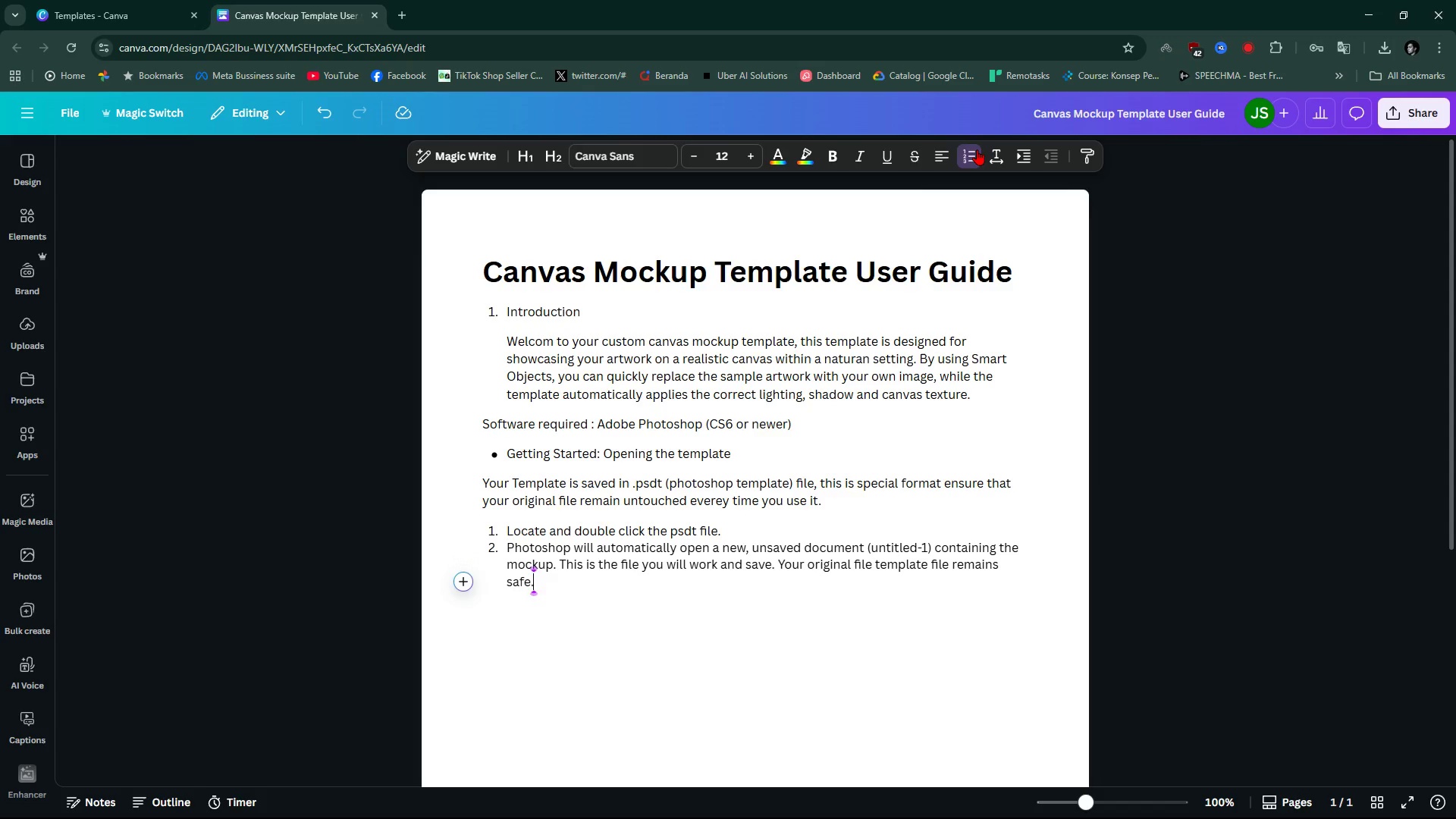 
key(Enter)
 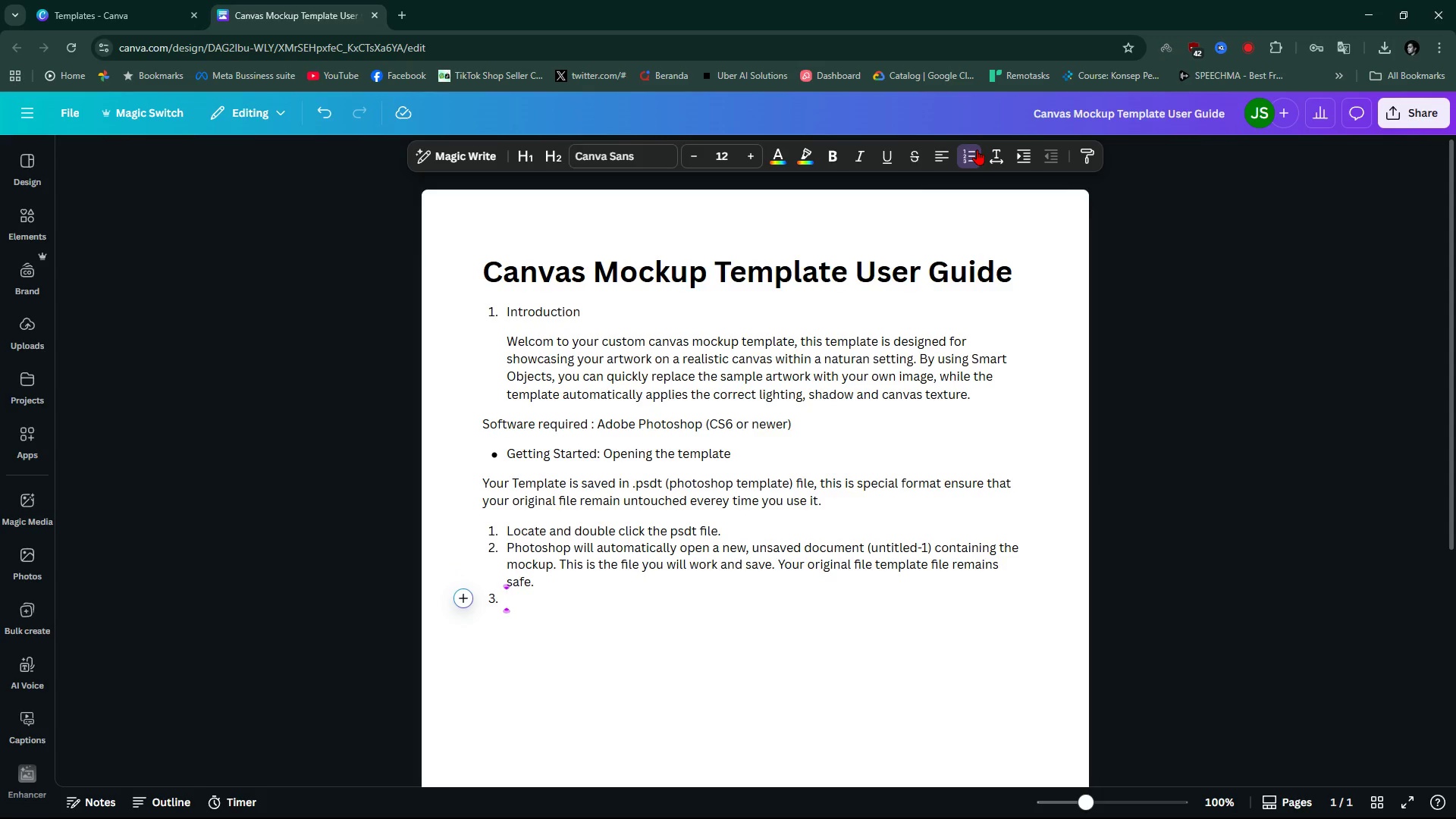 
key(Backspace)
 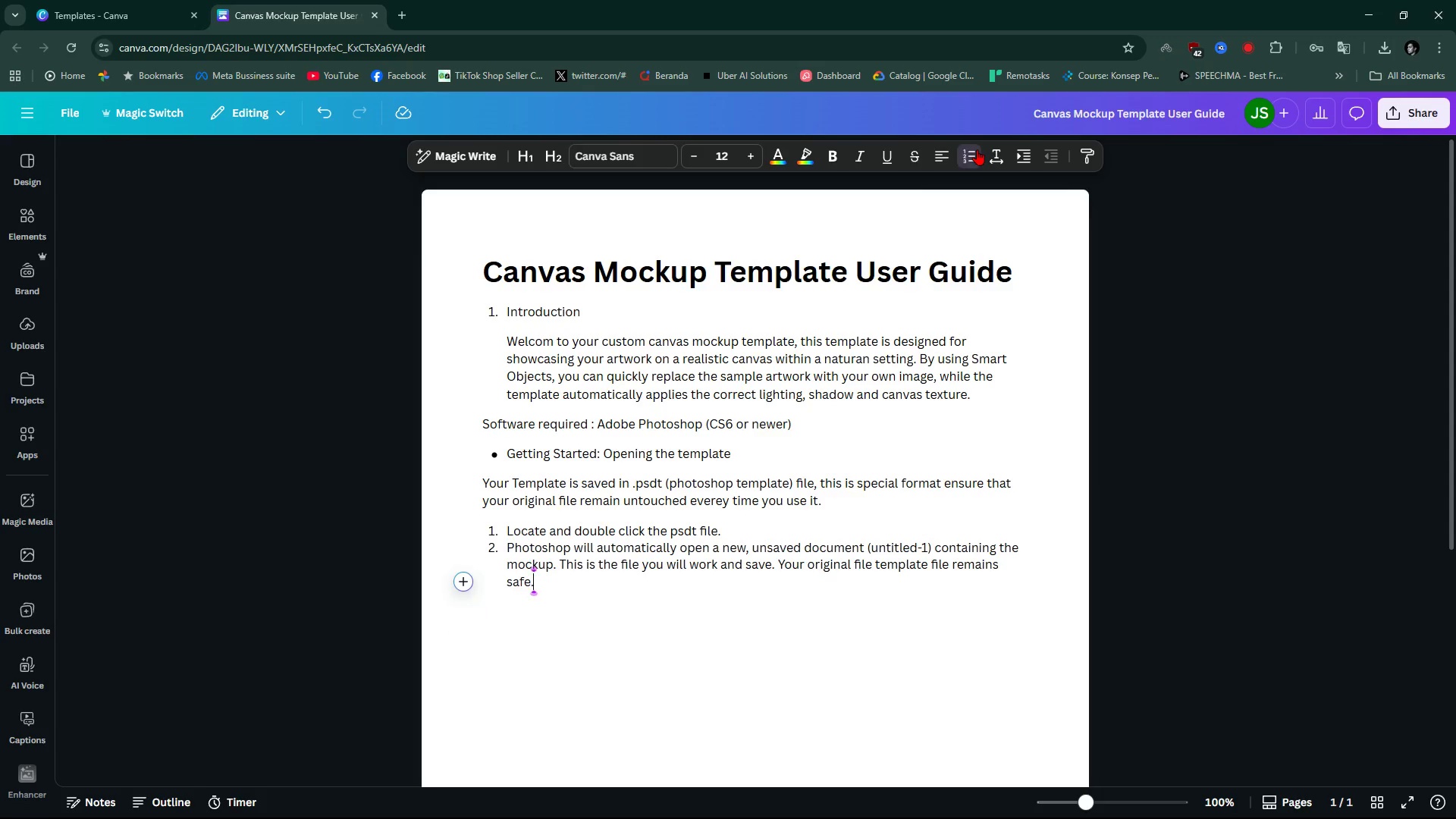 
key(Backspace)
 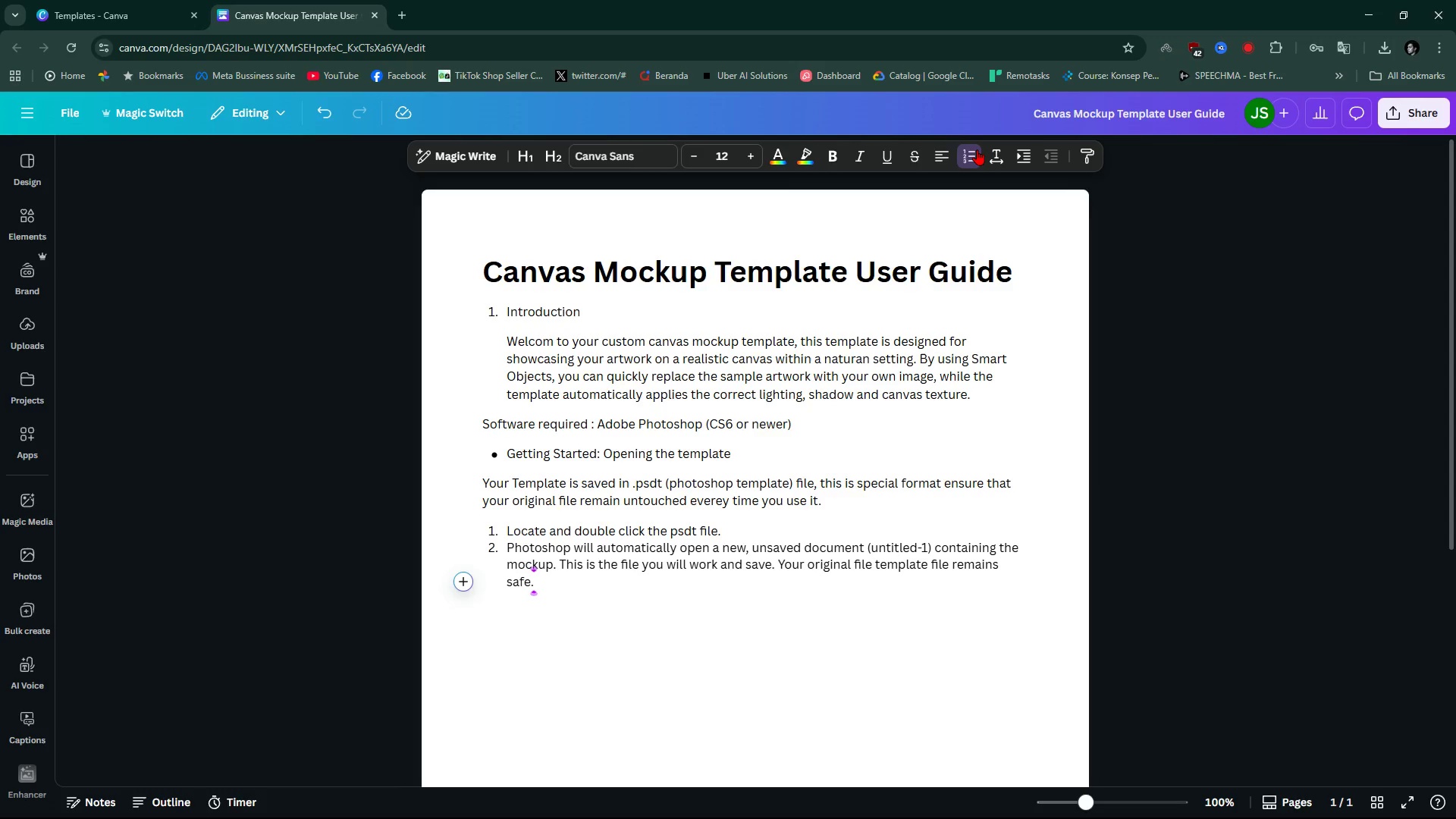 
key(Enter)
 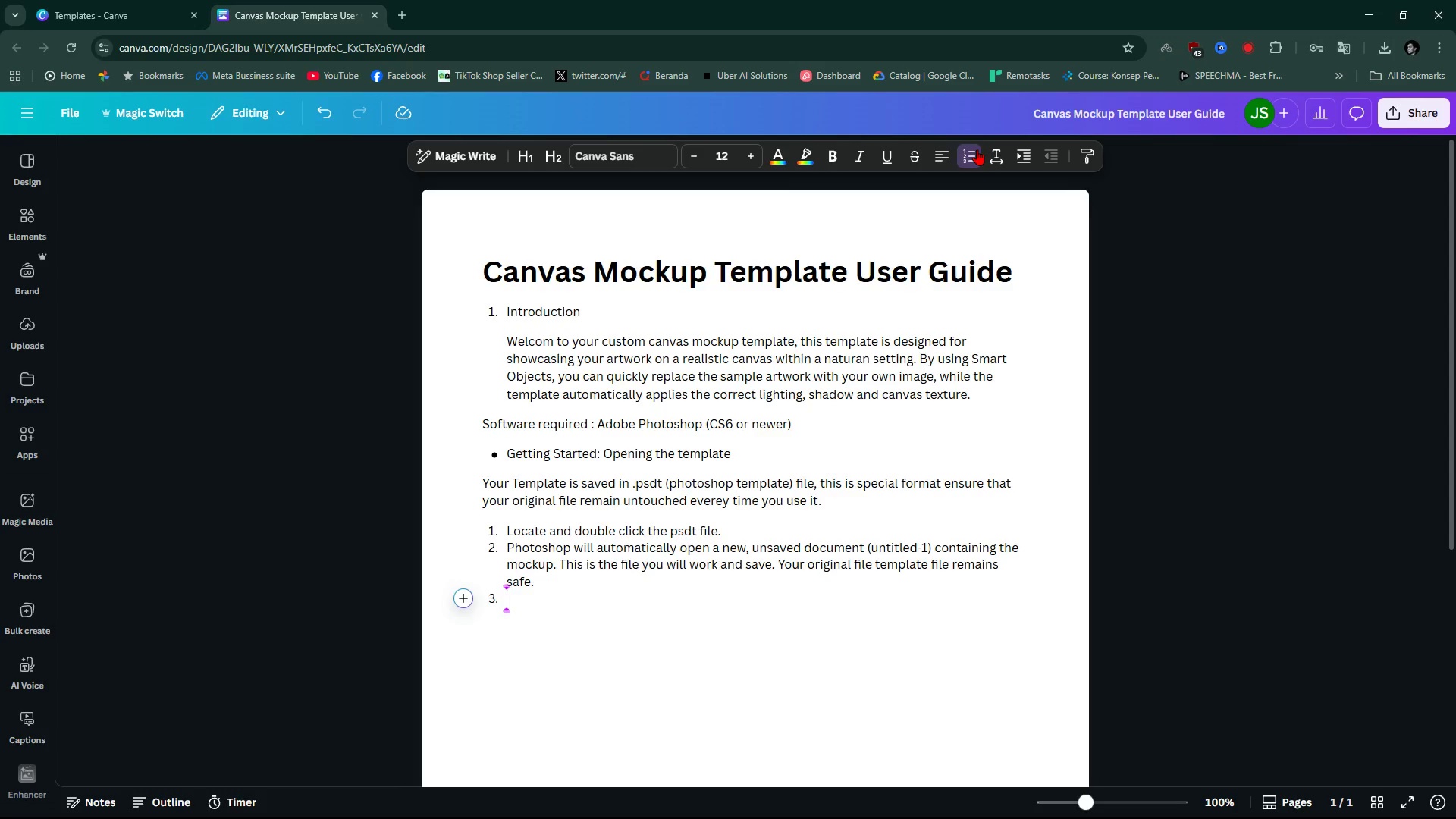 
key(Enter)
 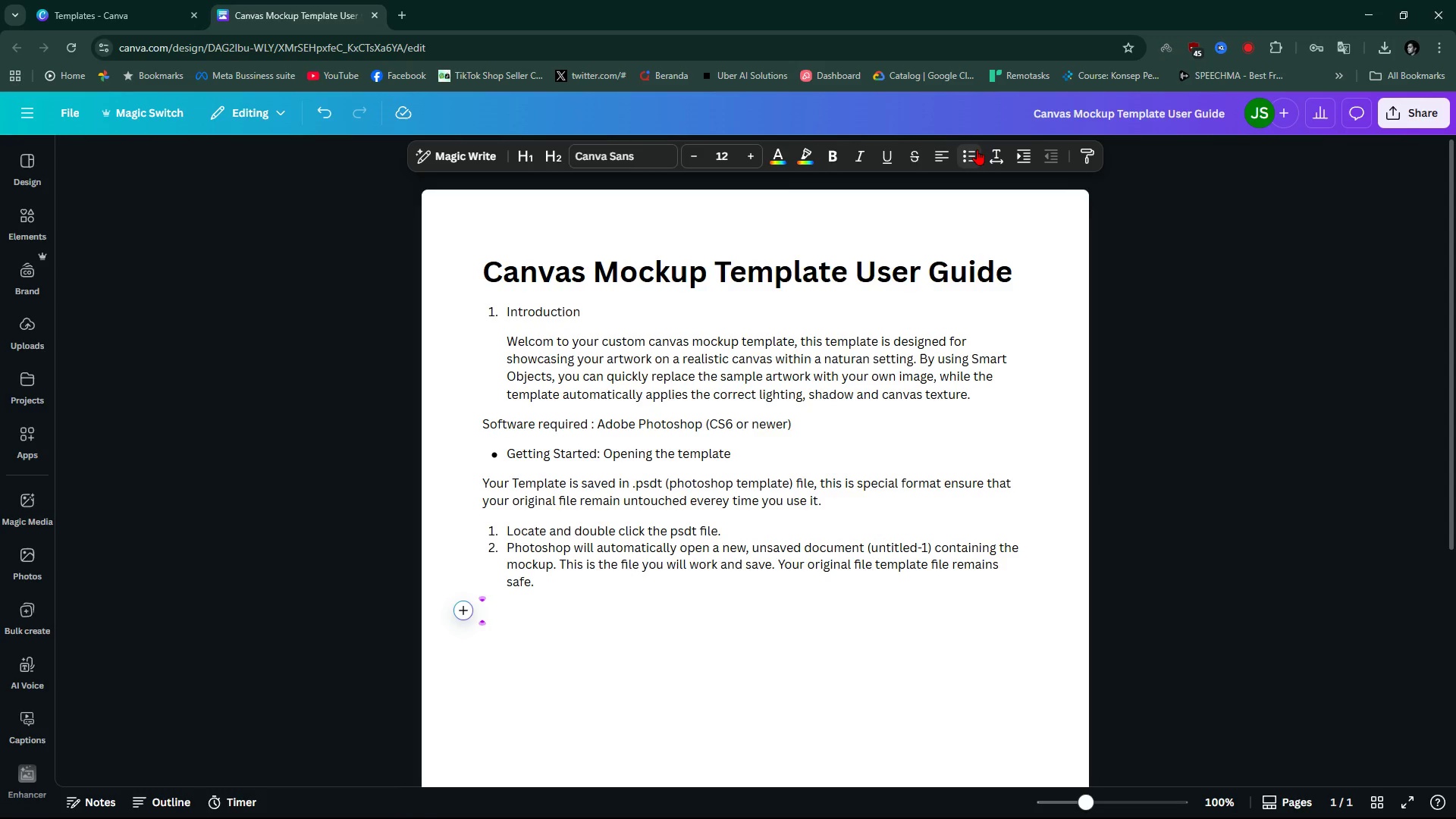 
type(- Step-by )
key(Backspace)
type(-step: inserting t)
key(Backspace)
type(your artwork)
 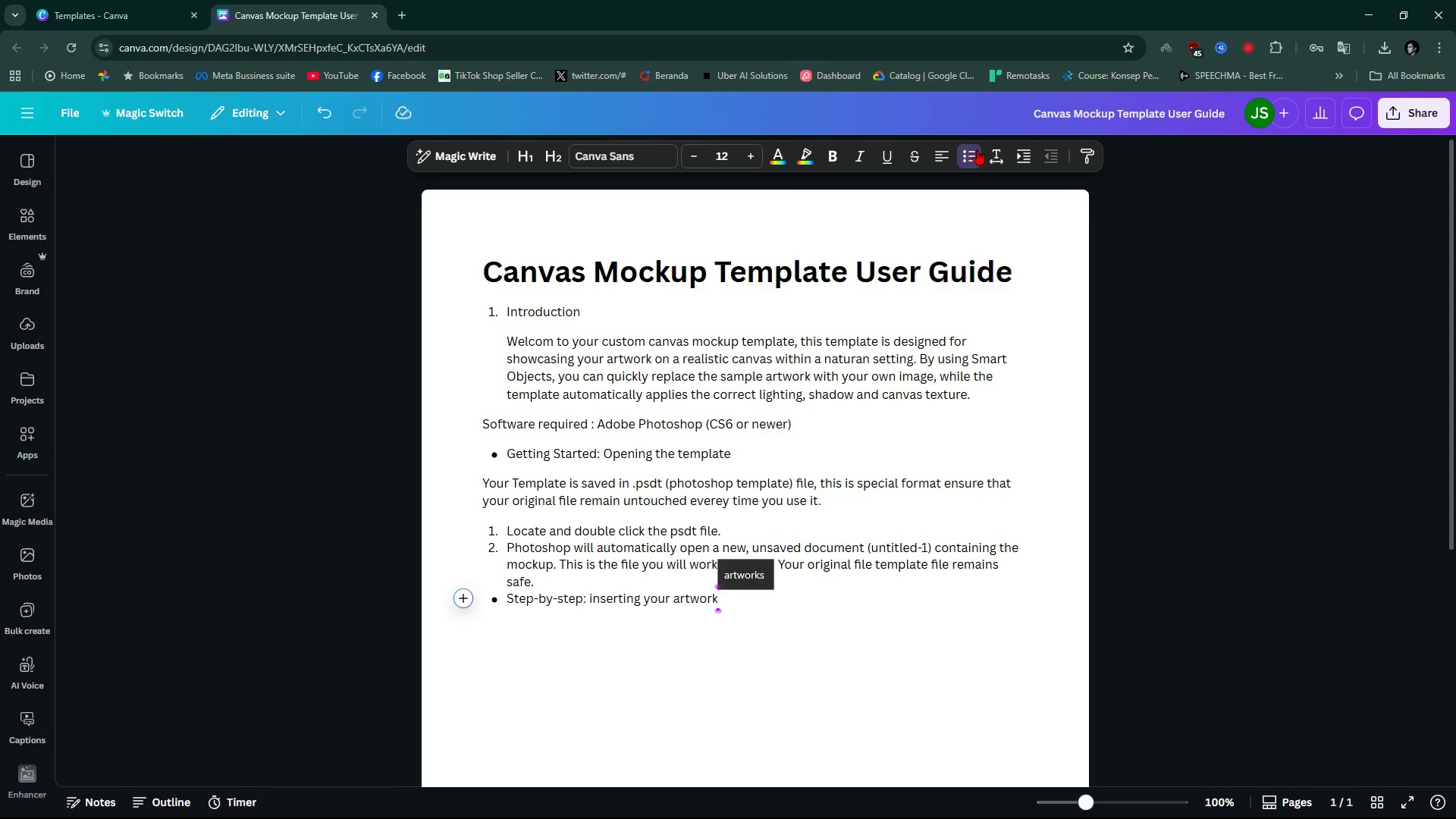 
key(Enter)
 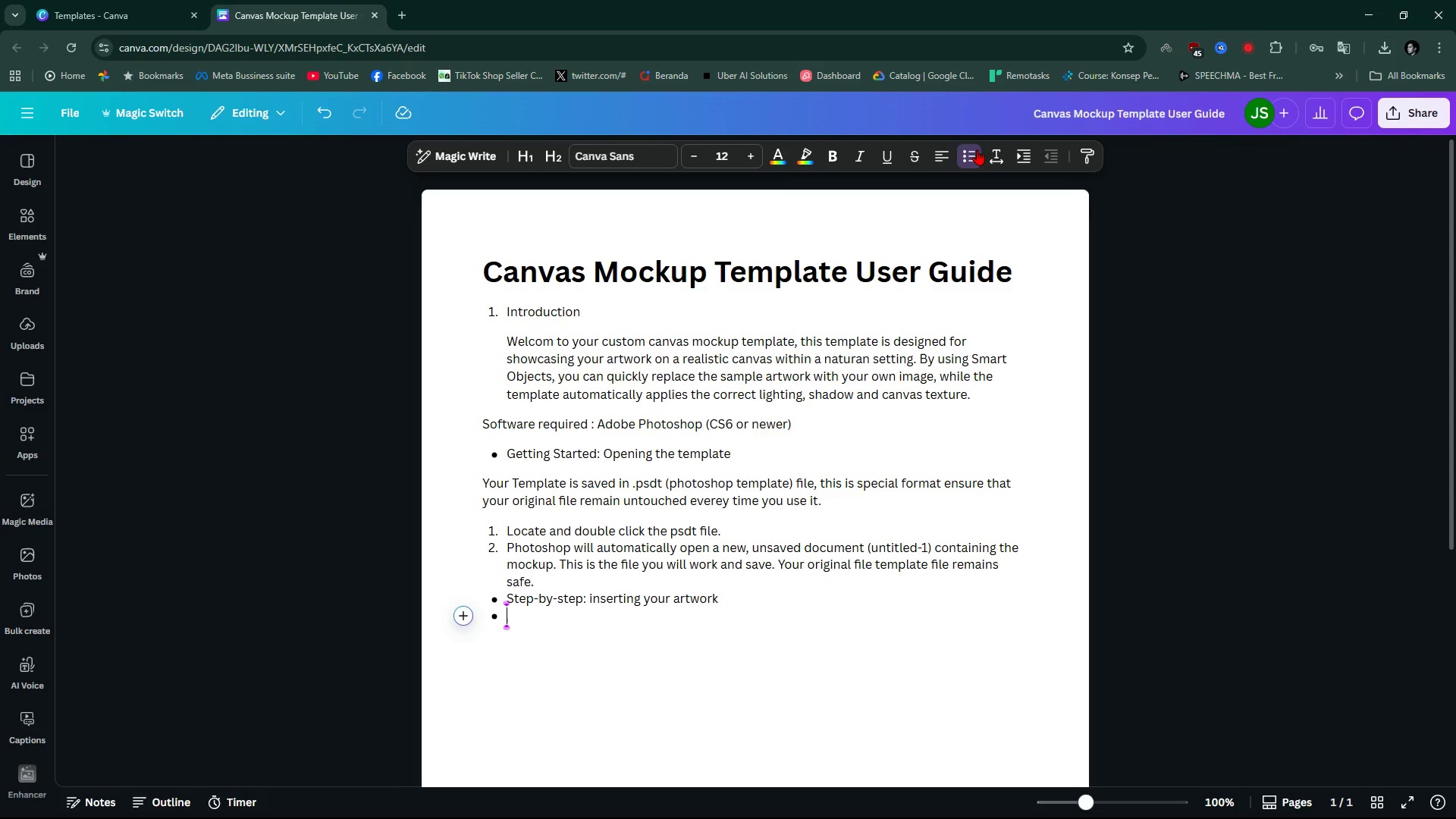 
key(Backspace)
 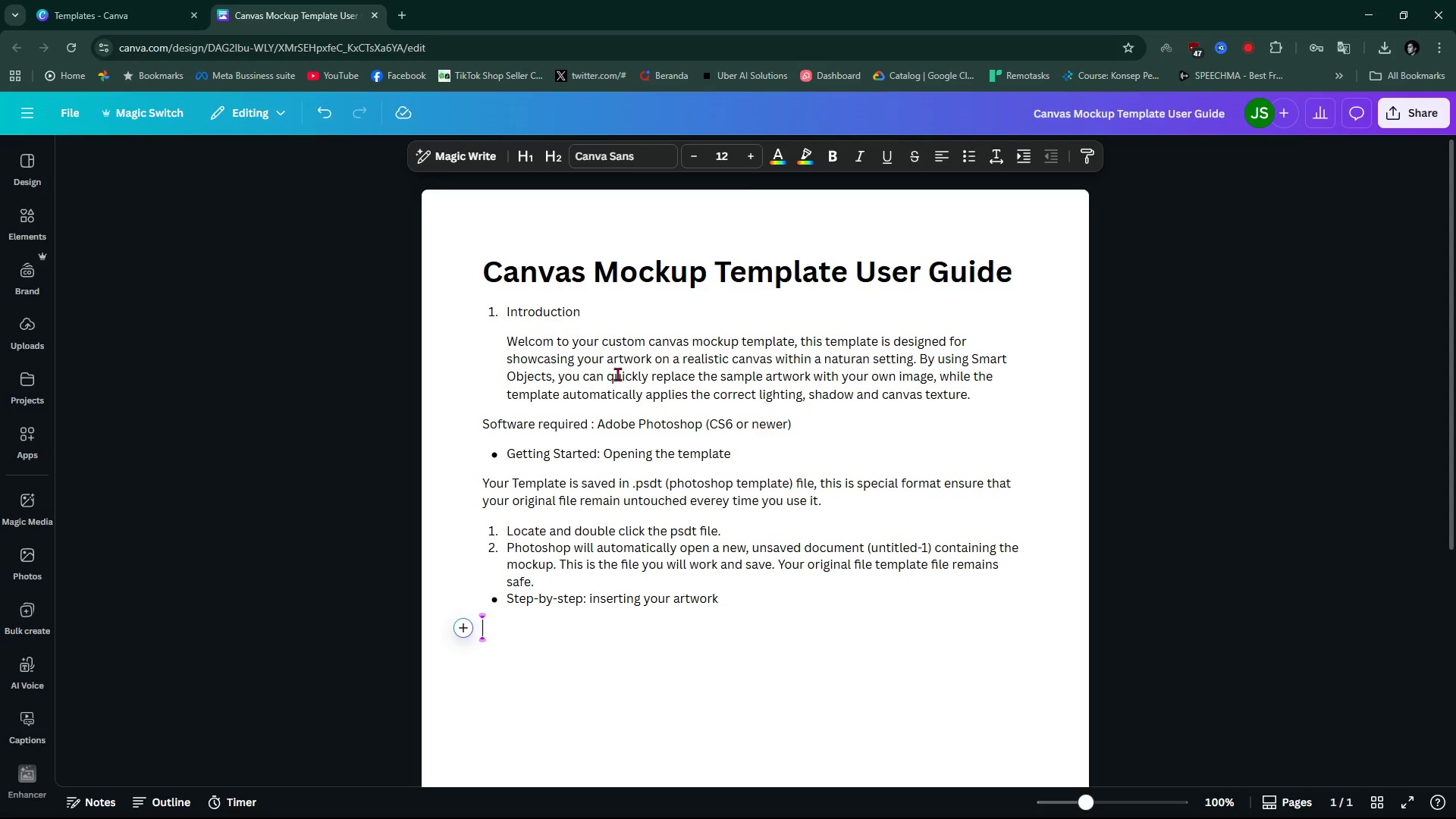 
left_click([566, 572])
 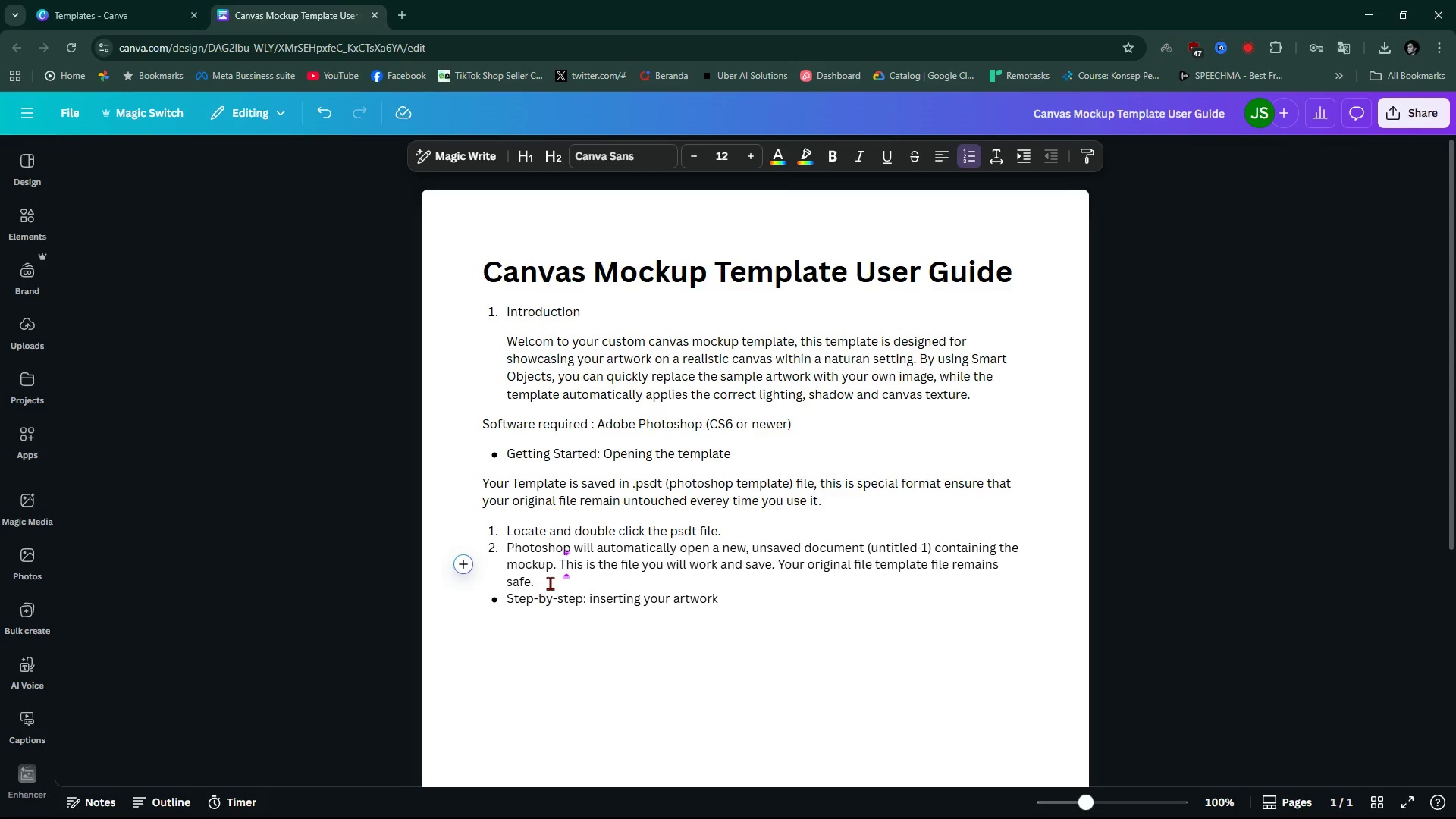 
left_click([551, 581])
 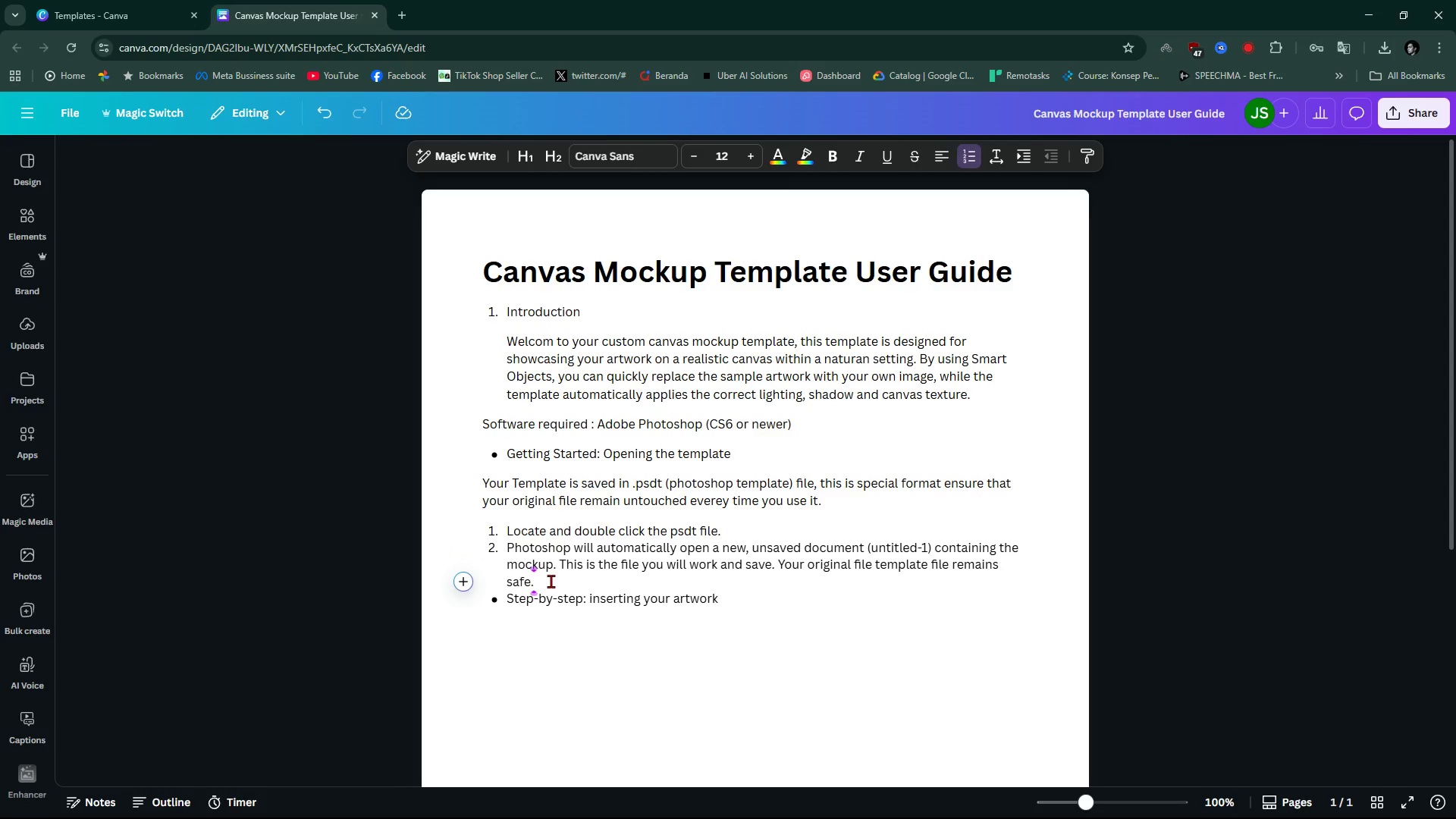 
key(Enter)
 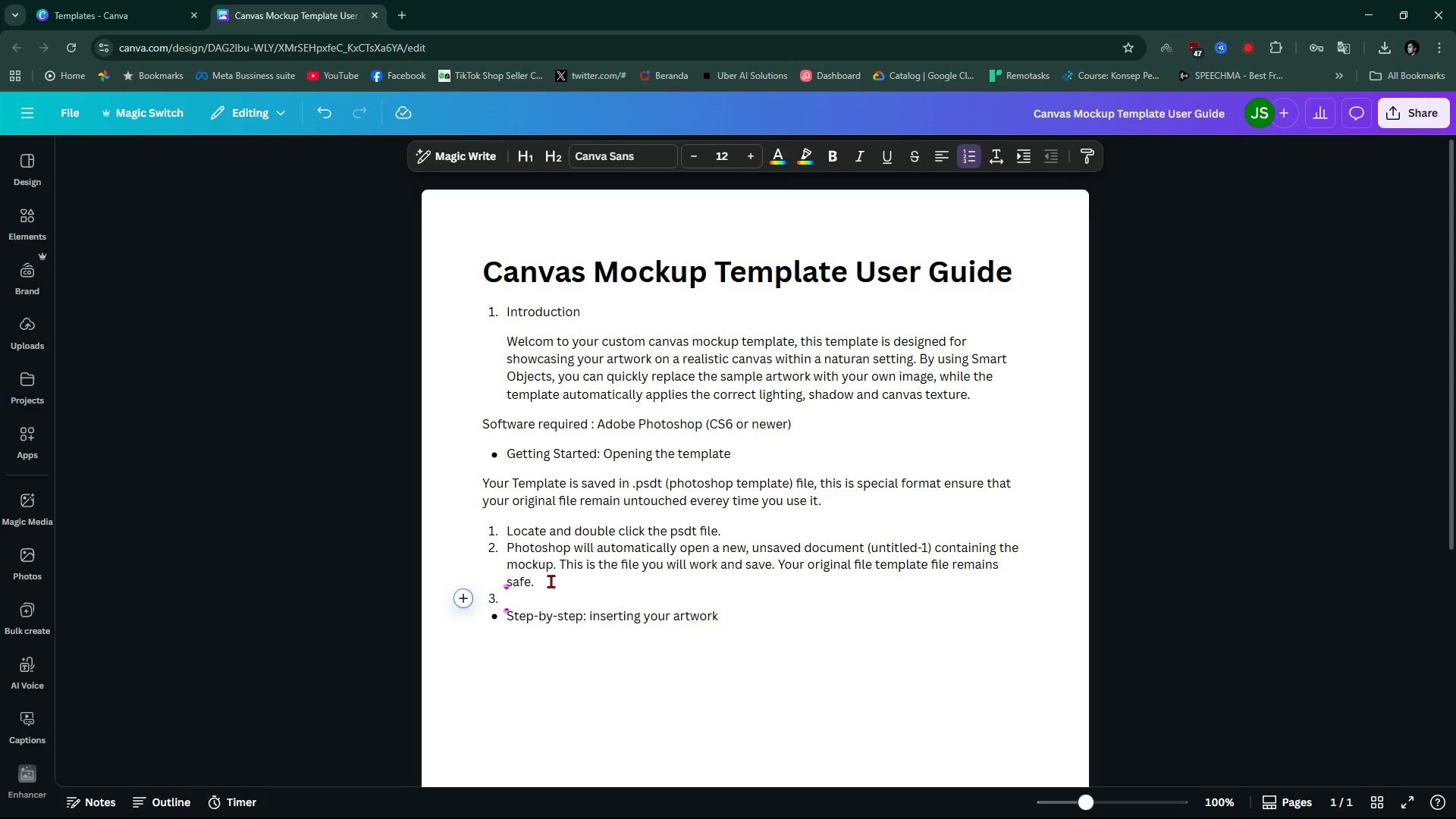 
key(Backspace)
 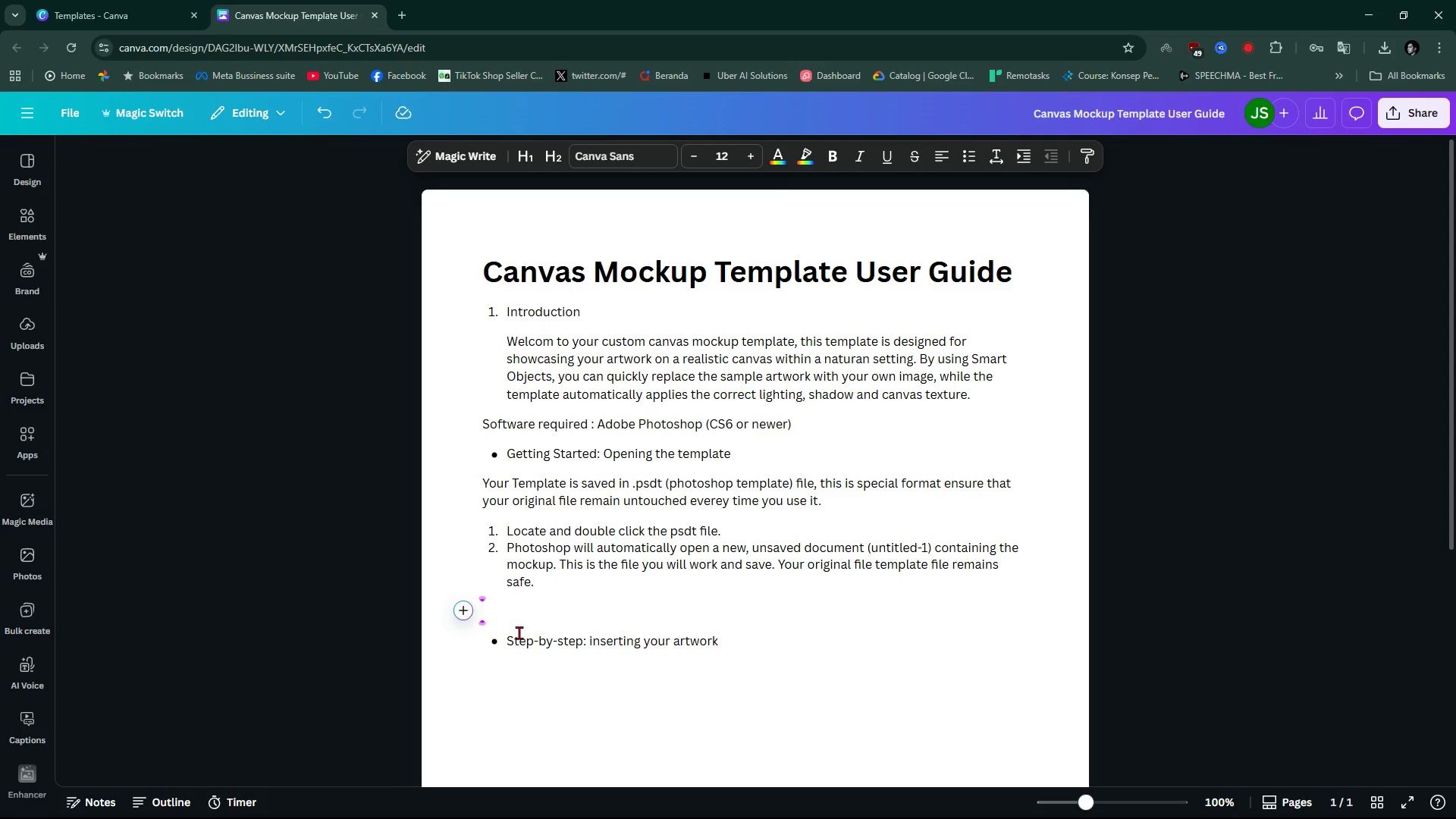 
left_click([504, 682])
 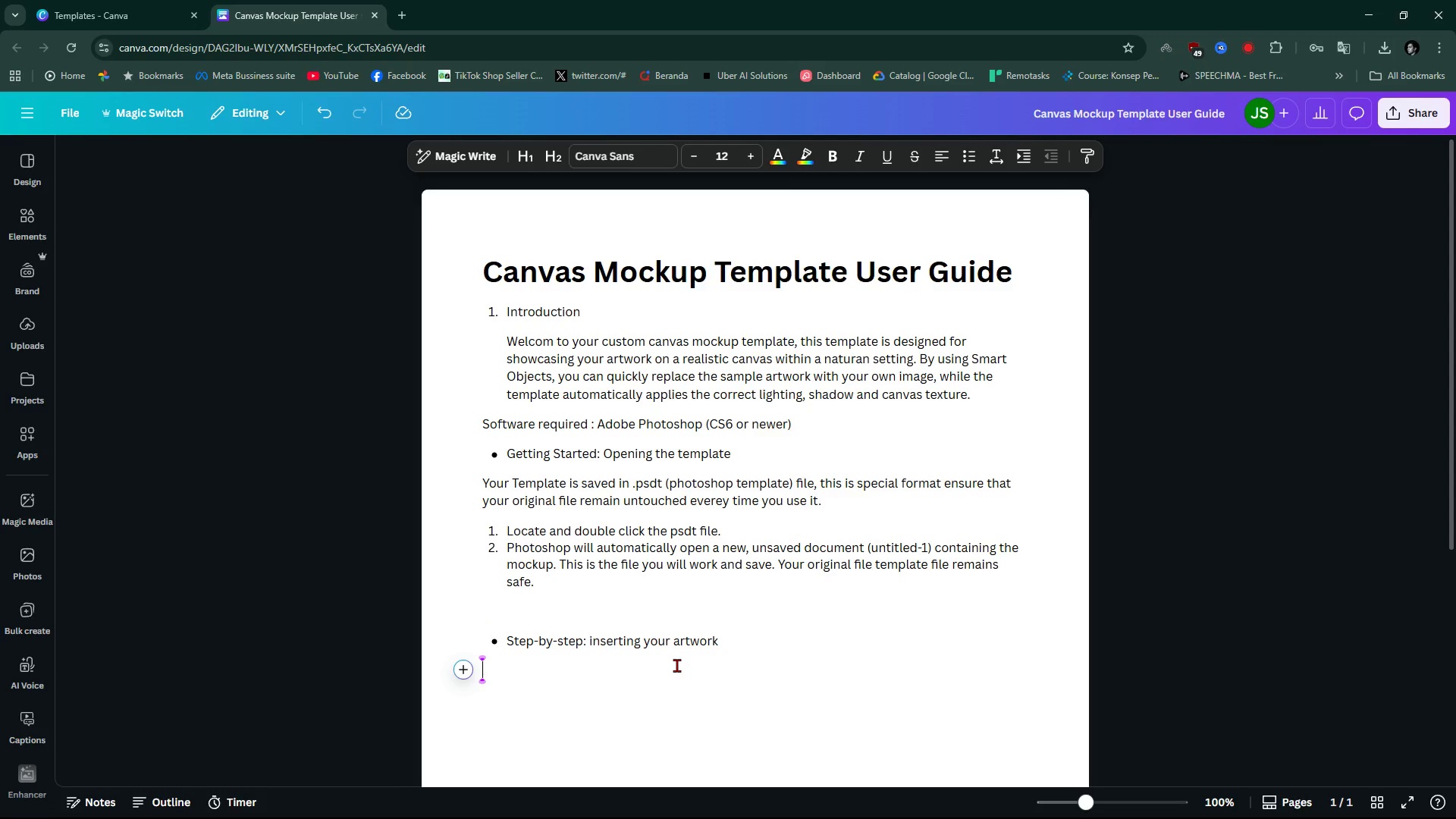 
type(The i)
key(Backspace)
type(entire process only one main step: replacing the content of the smart object placeholder)
 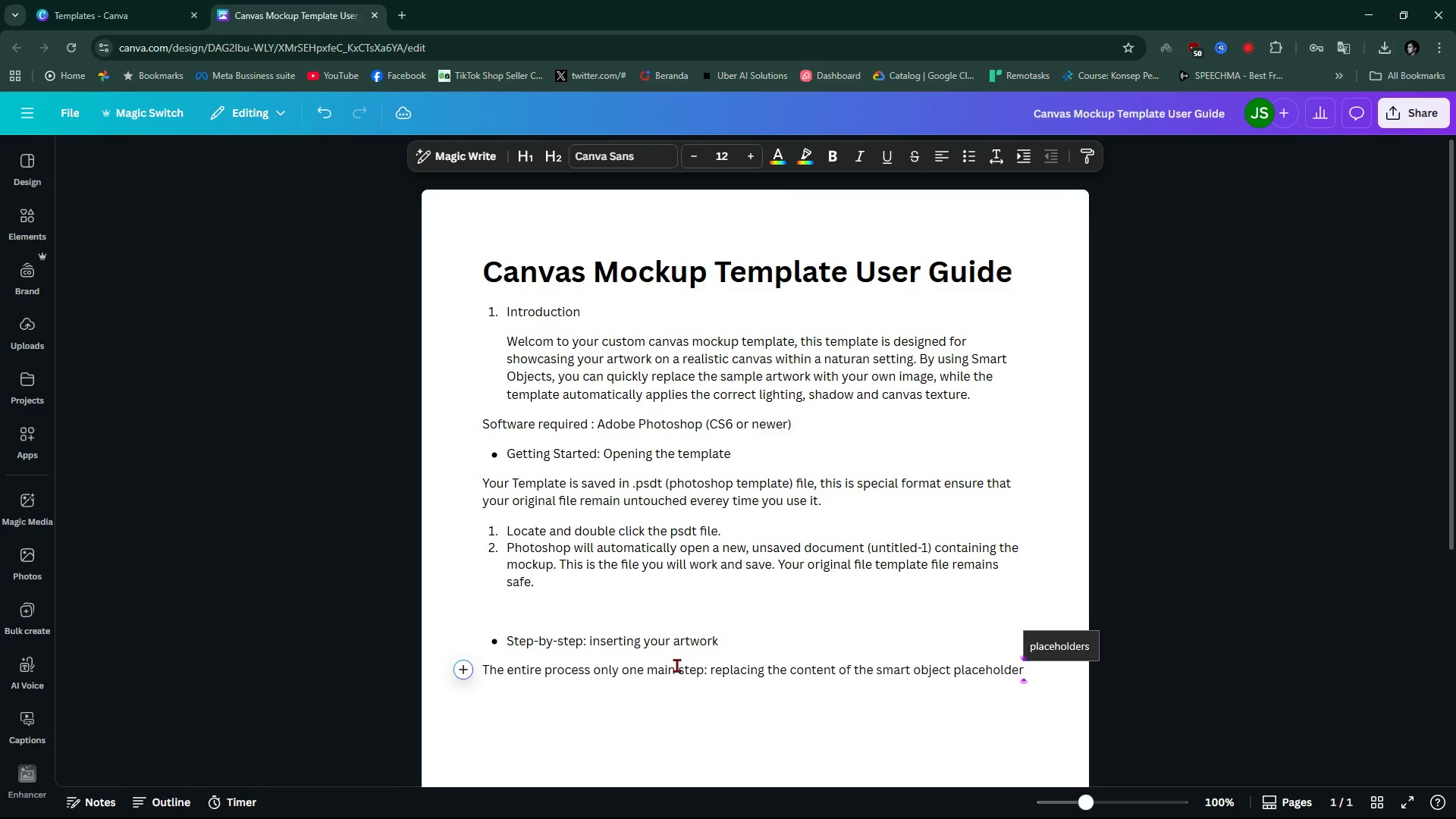 
key(Enter)
 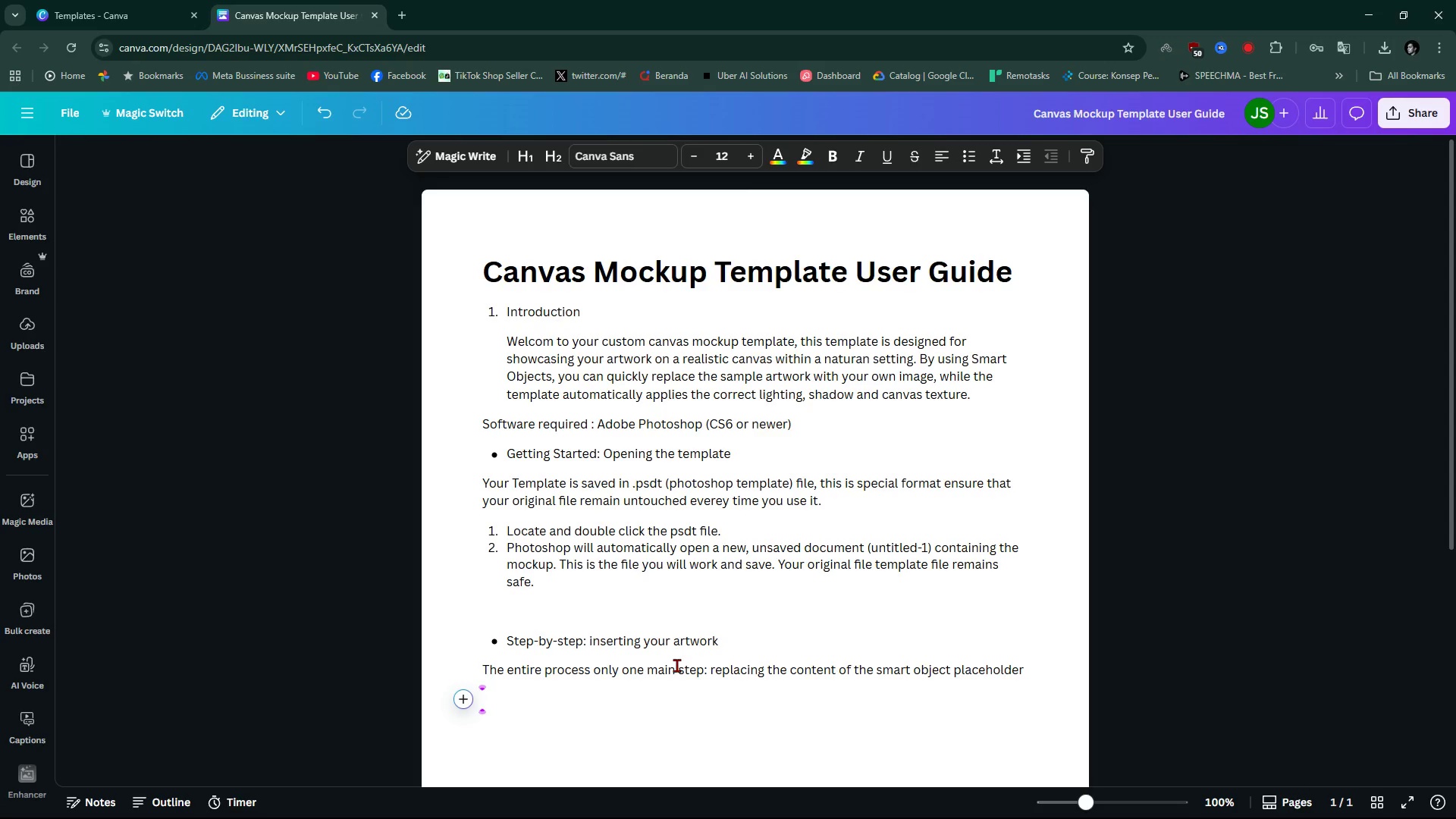 
type(After )
 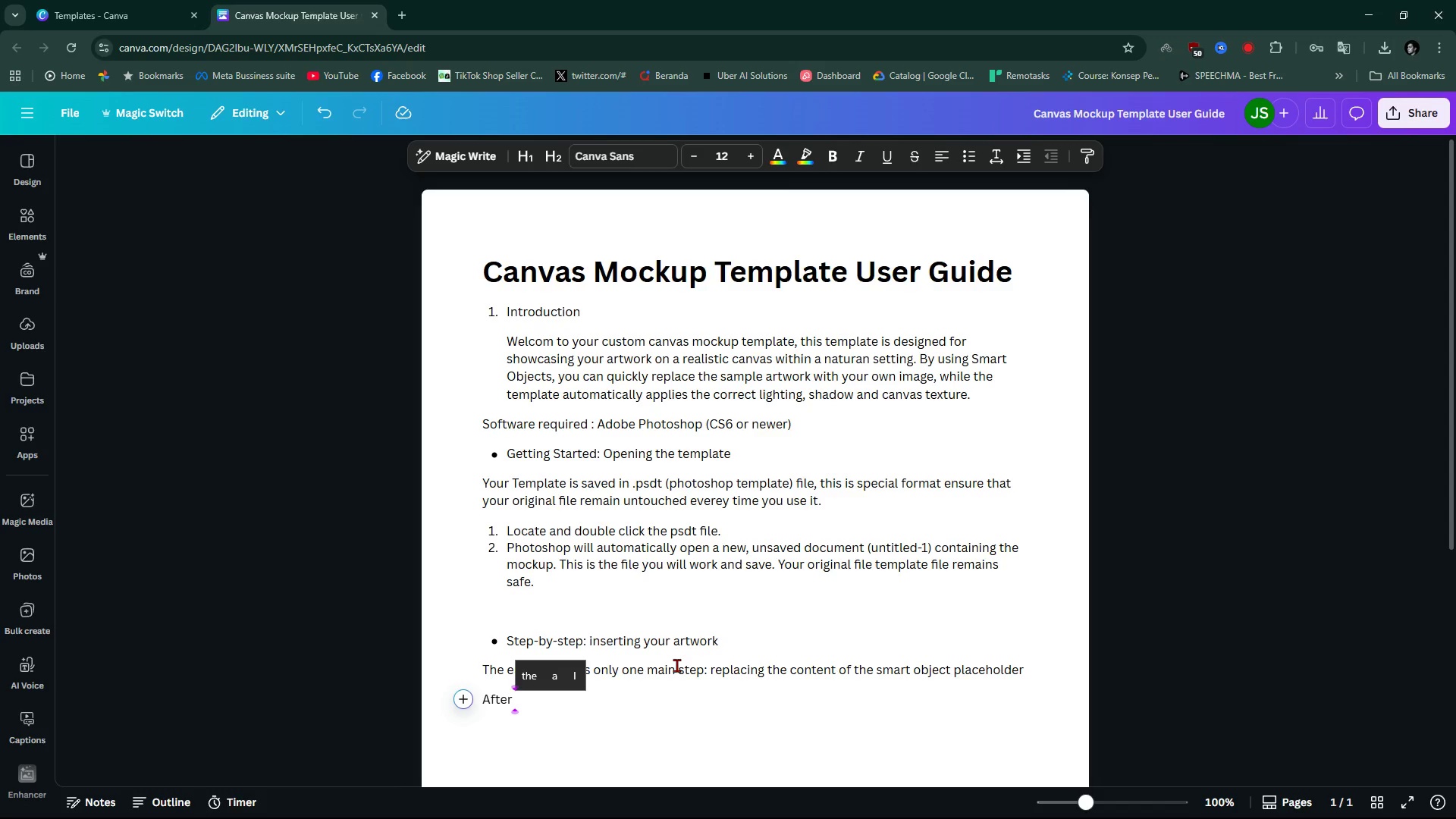 
wait(20.35)
 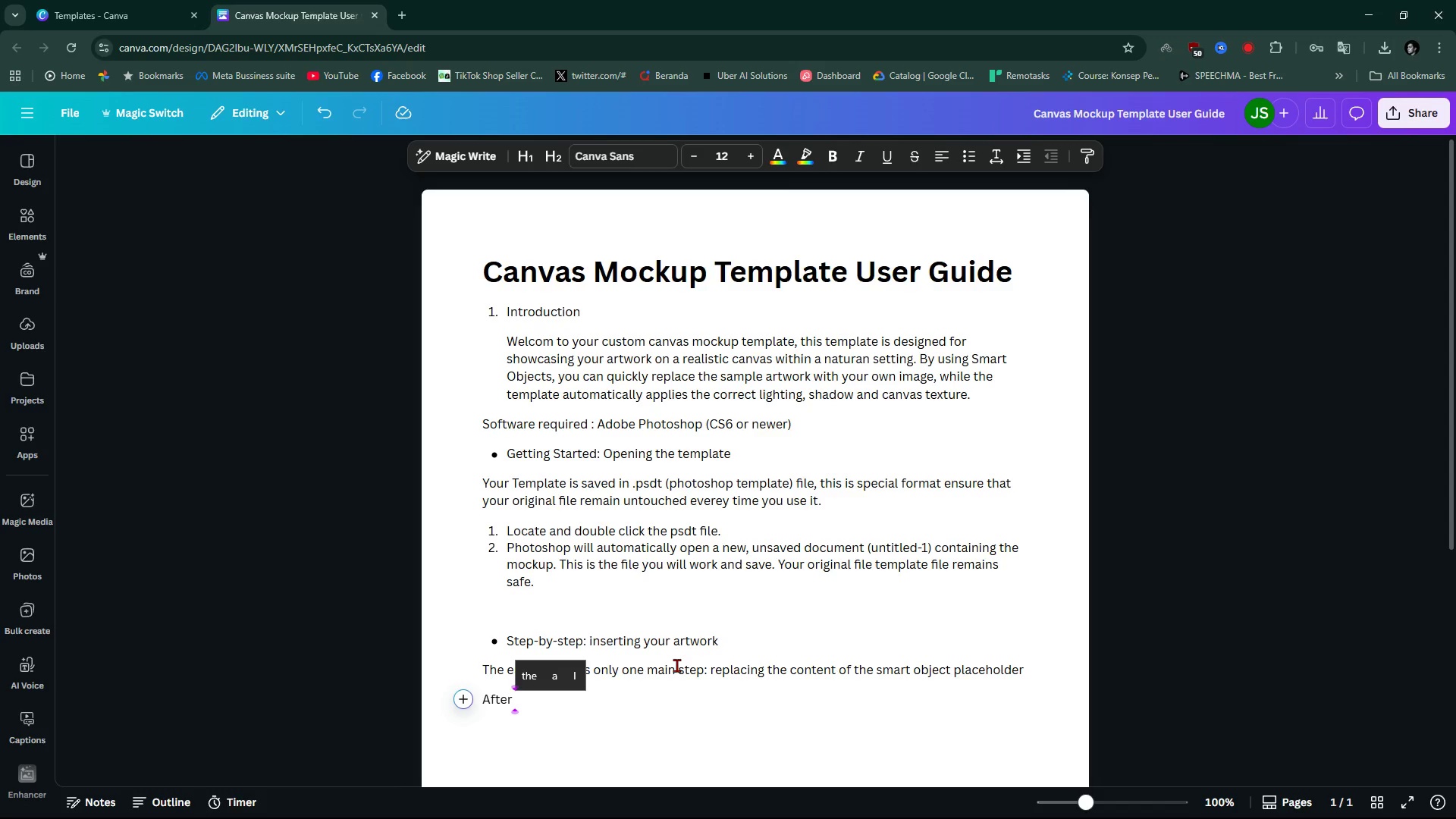 
type(you open the tempal)
key(Backspace)
key(Backspace)
type(late, locate the layers window, e)
key(Backspace)
type(there you can fined)
key(Backspace)
key(Backspace)
type(d a Lyer)
key(Backspace)
key(Backspace)
key(Backspace)
key(Backspace)
type(smart object layer called "")
 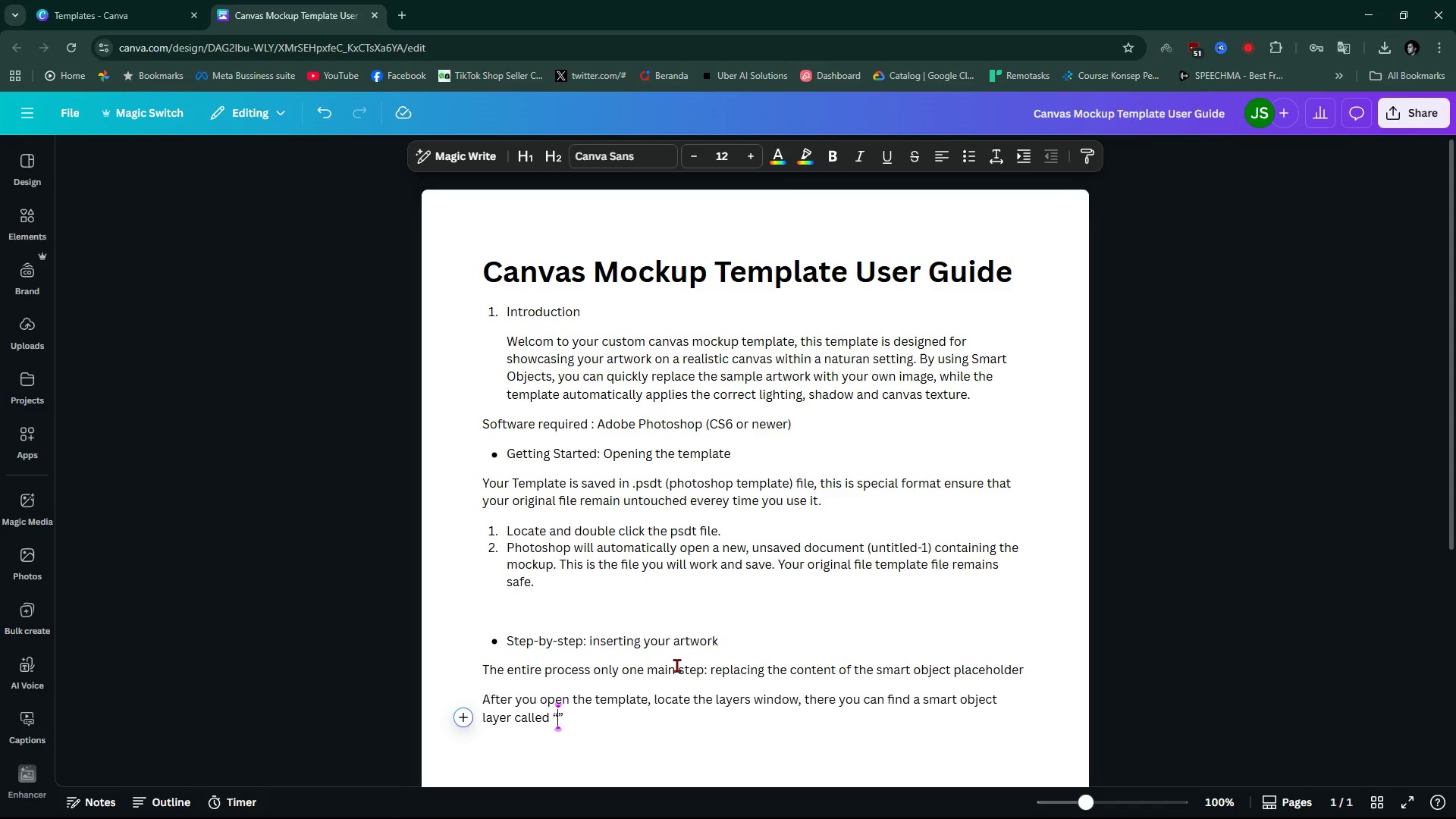 
 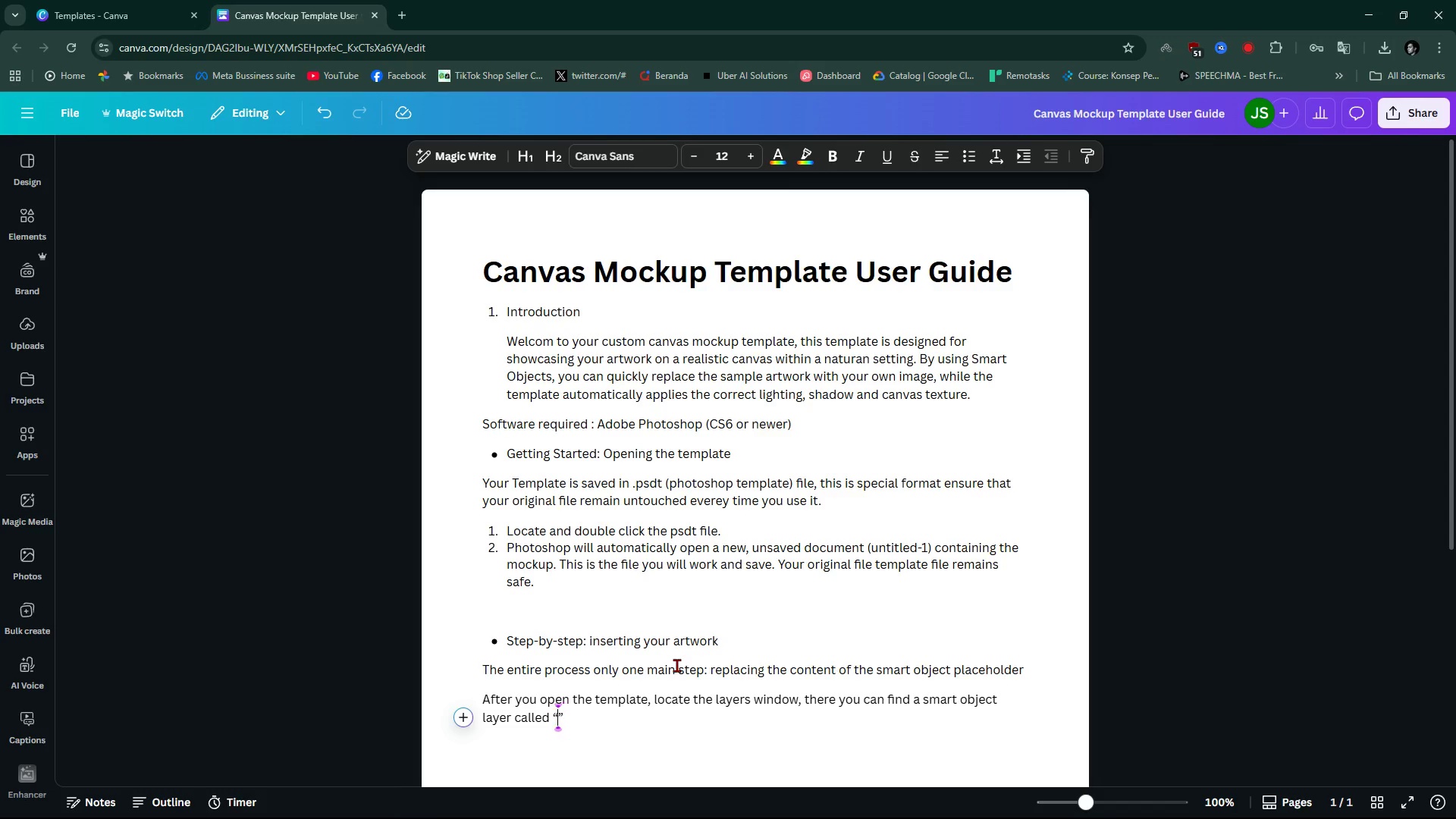 
key(ArrowLeft)
 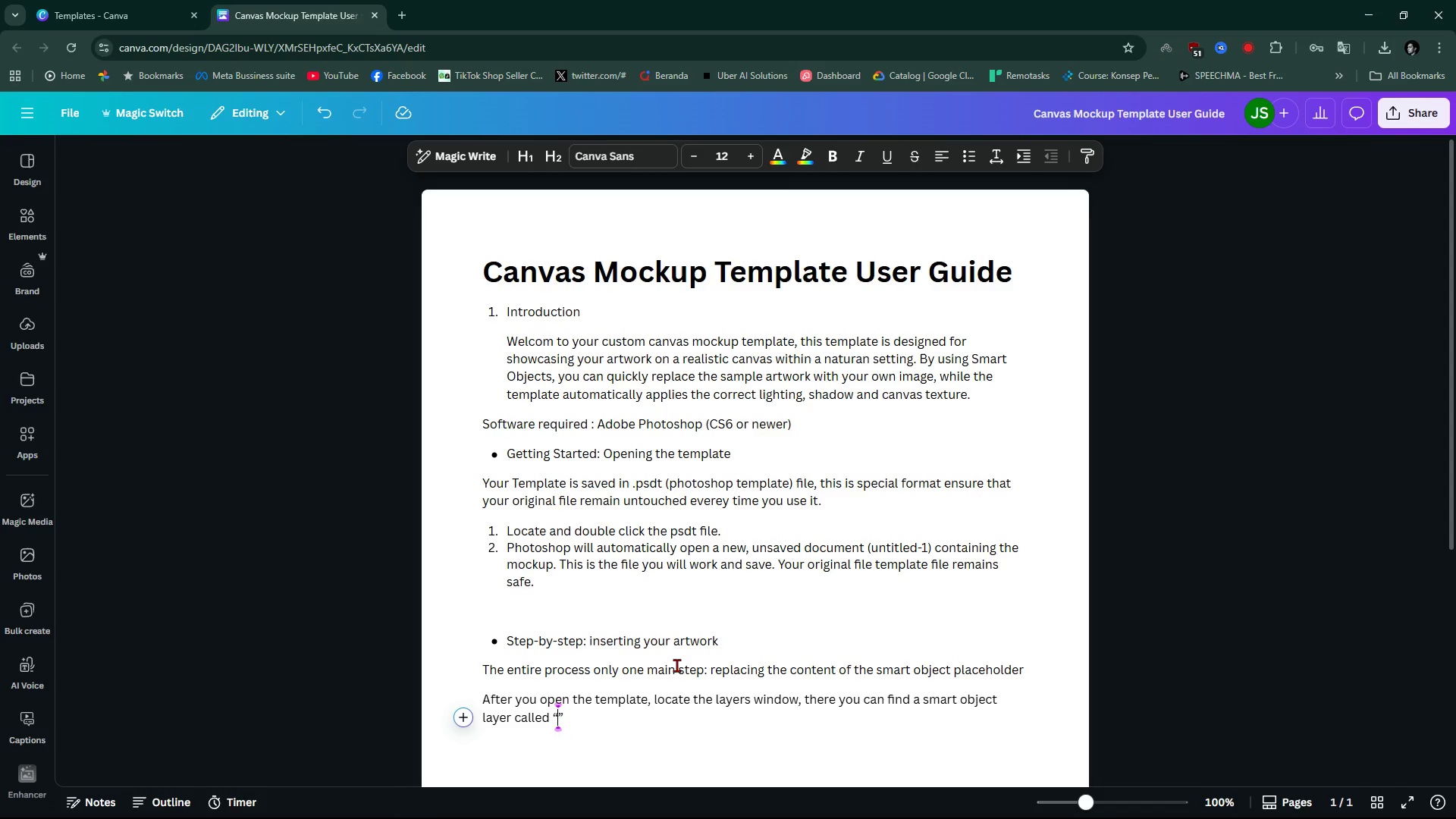 
type(CHANE)
key(Backspace)
type(GE YOUR M)
key(Backspace)
type(IMAGE HERE)
 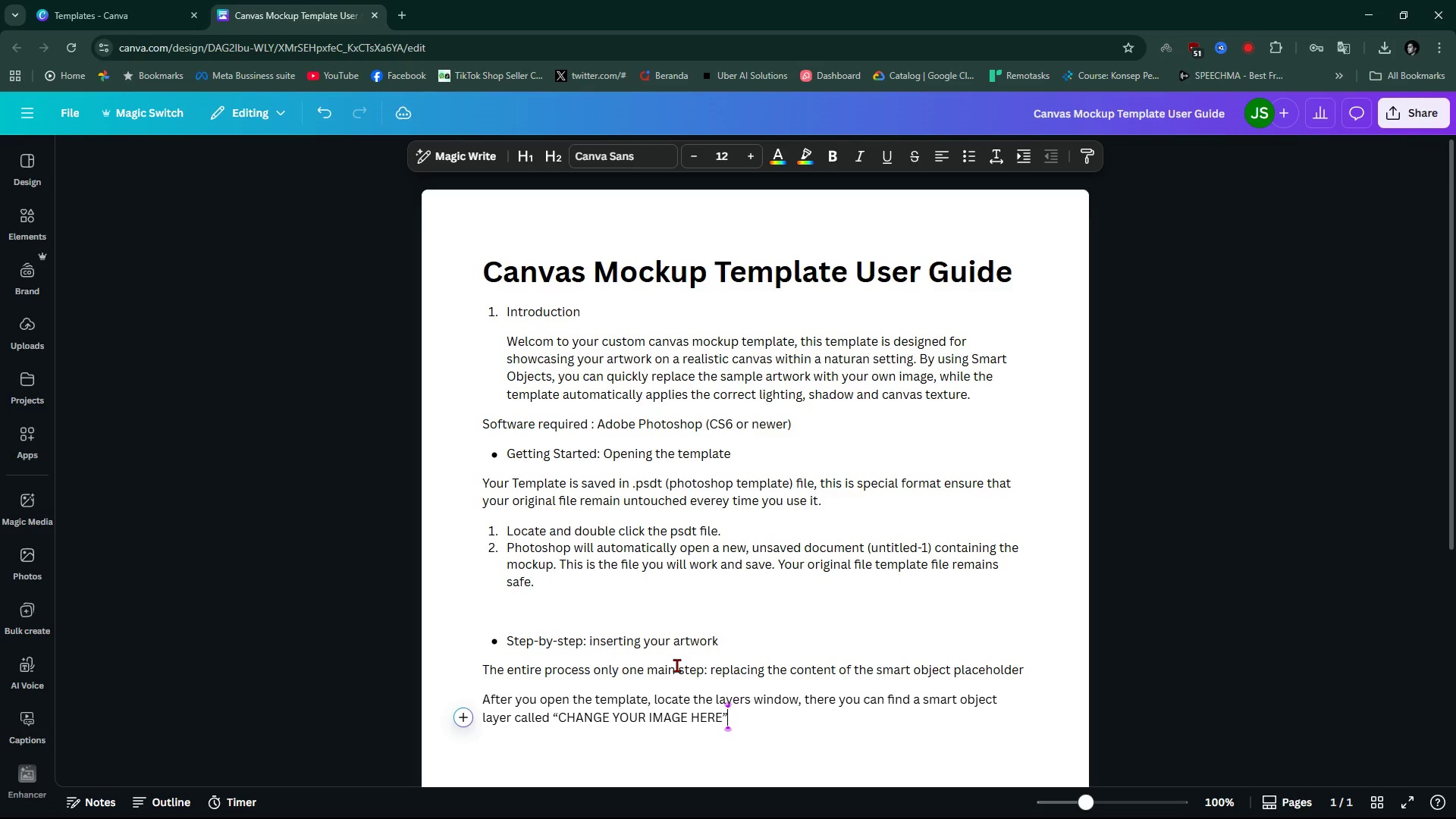 
 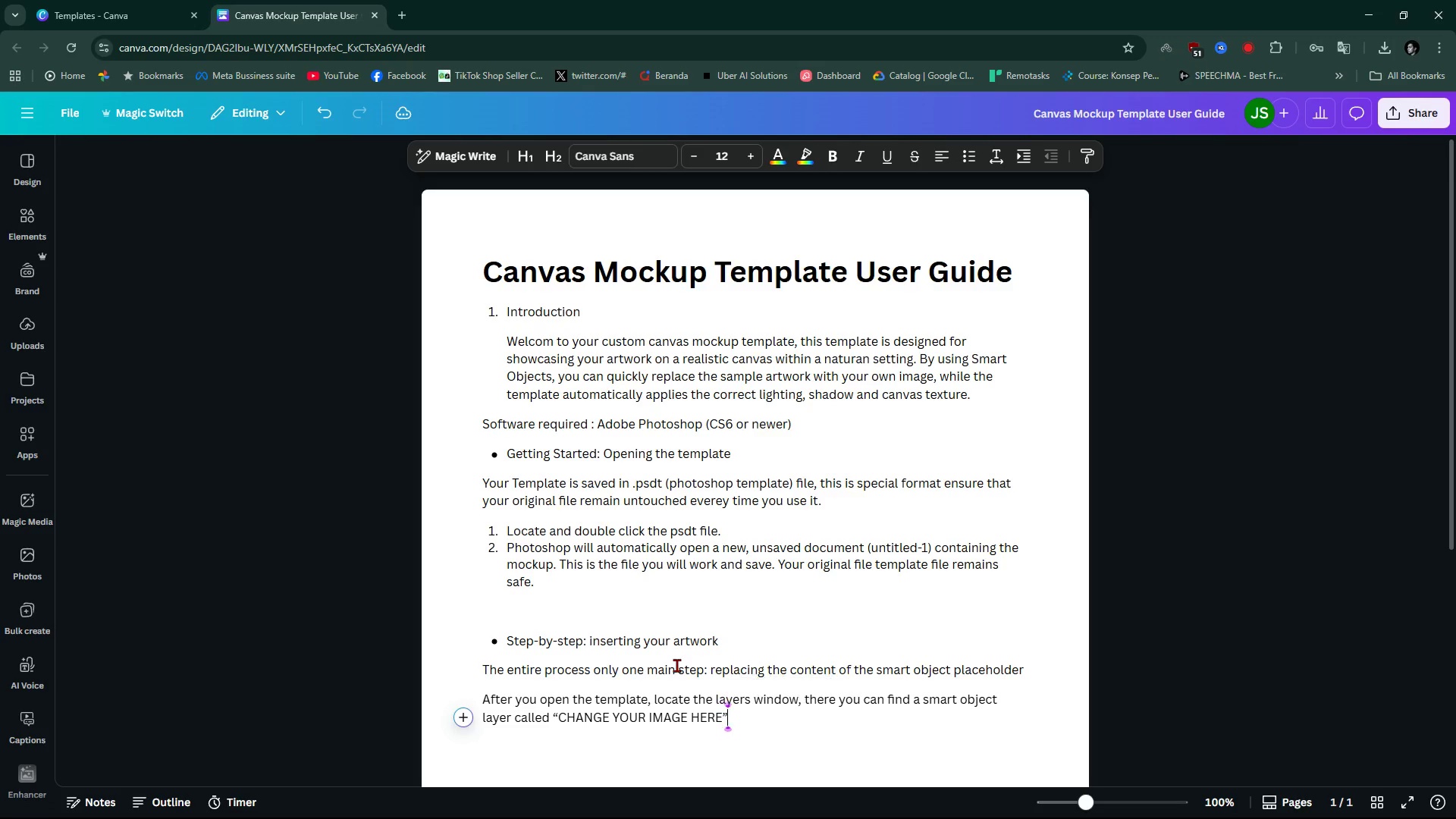 
key(ArrowRight)
 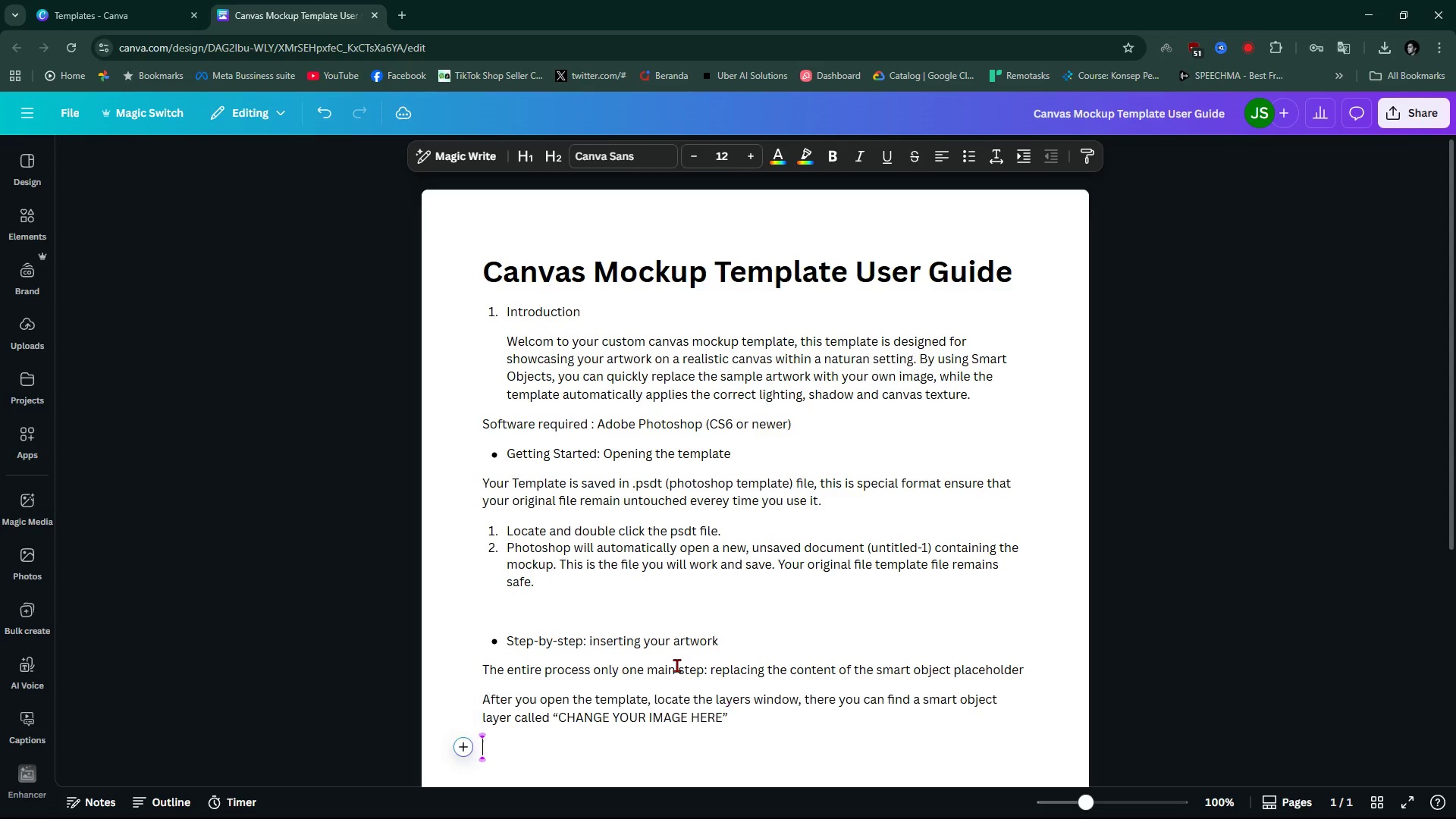 
key(Enter)
 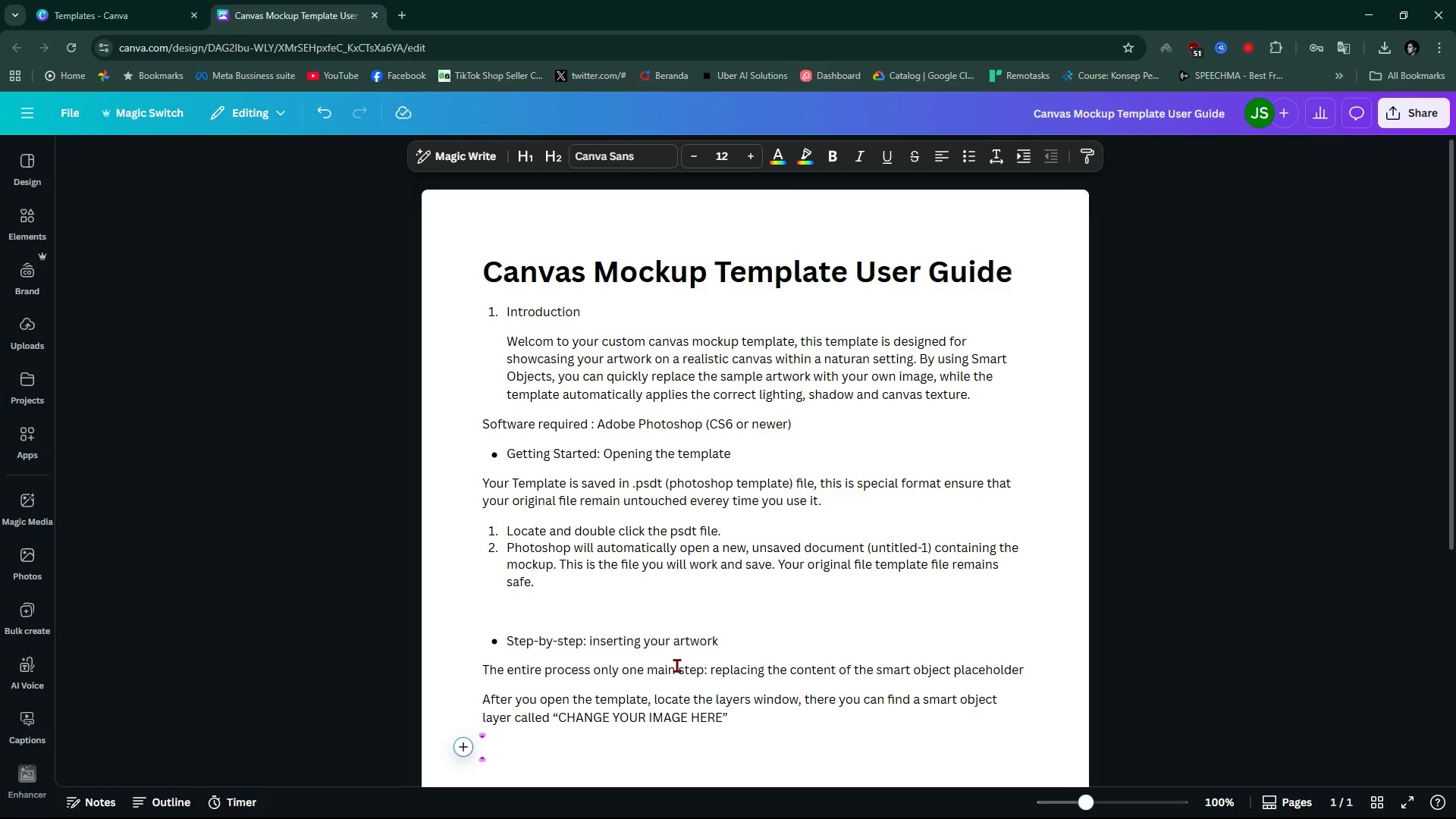 
type(Double click the smart object until it will open the separate tab with grey area)
 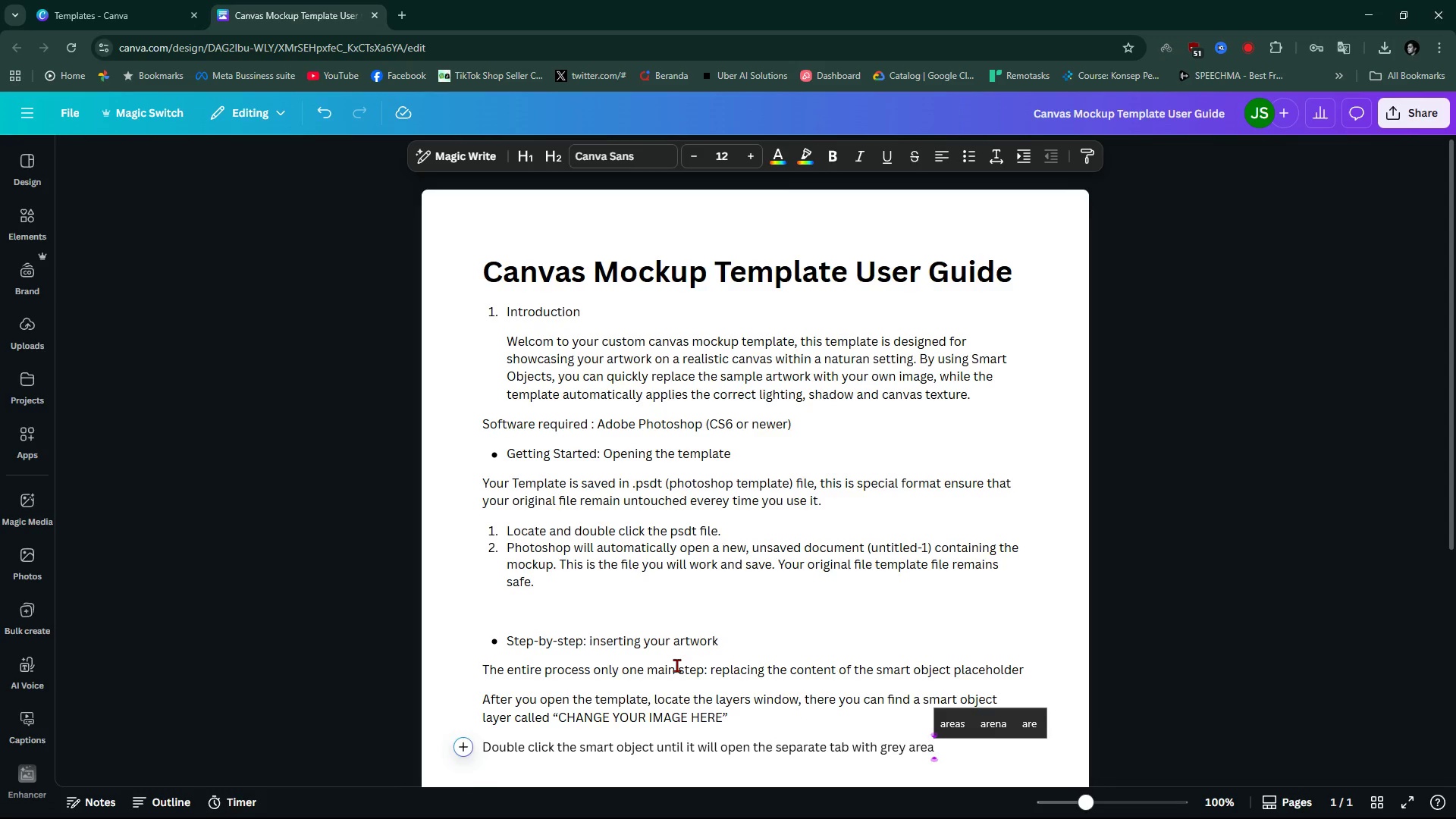 
key(Enter)
 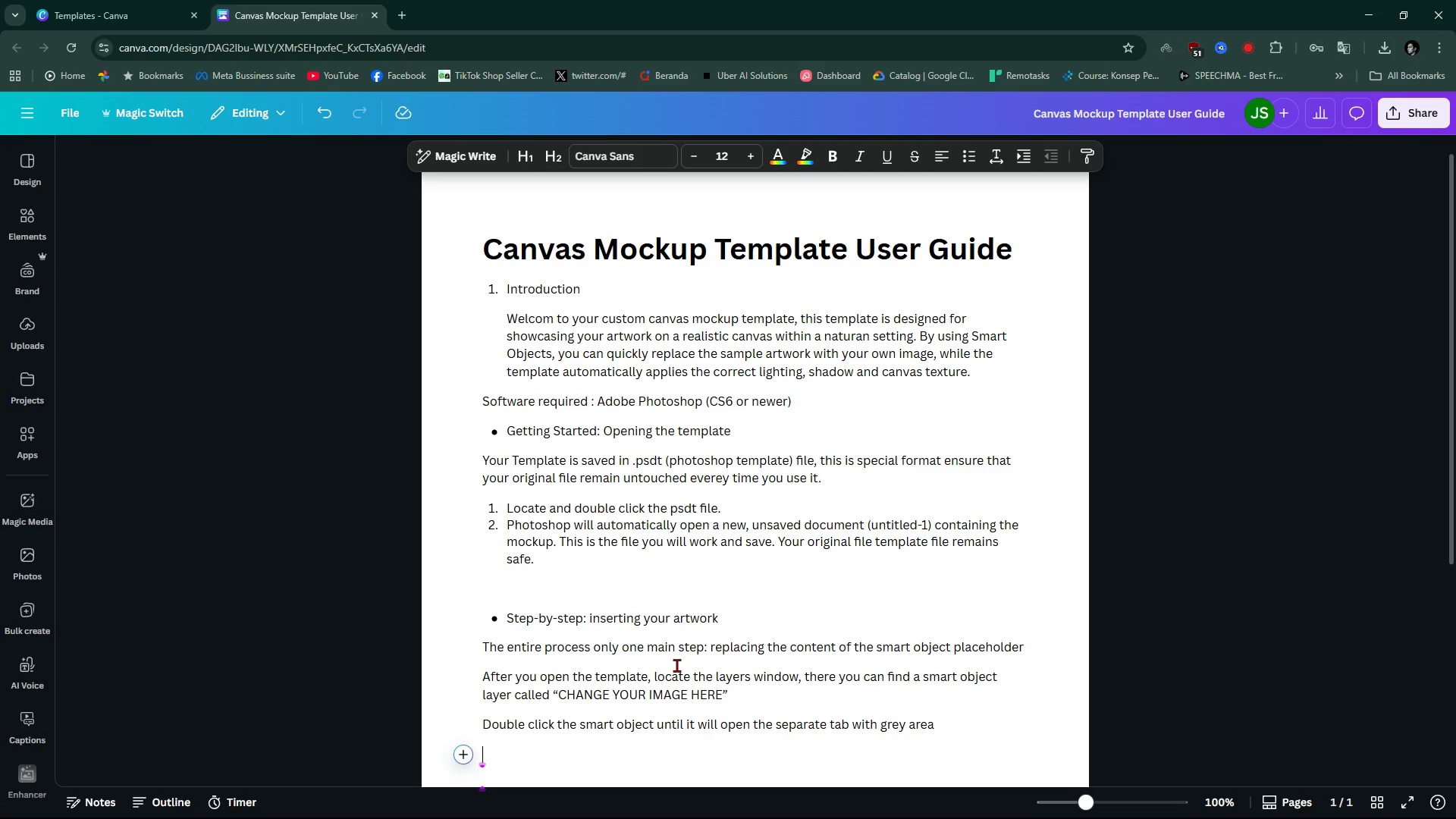 
type(Select file > embeded file and choose your desired image)
 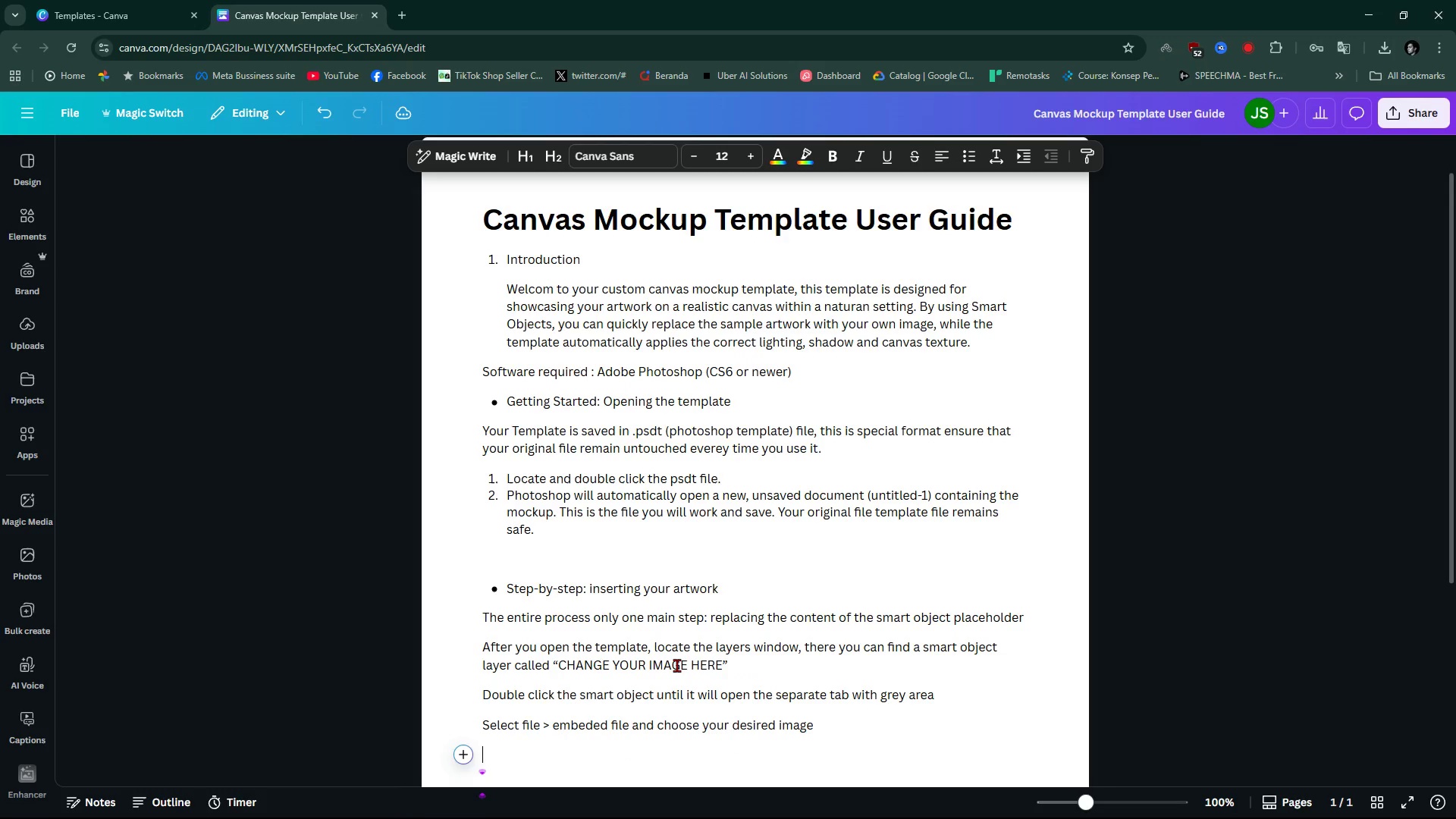 
 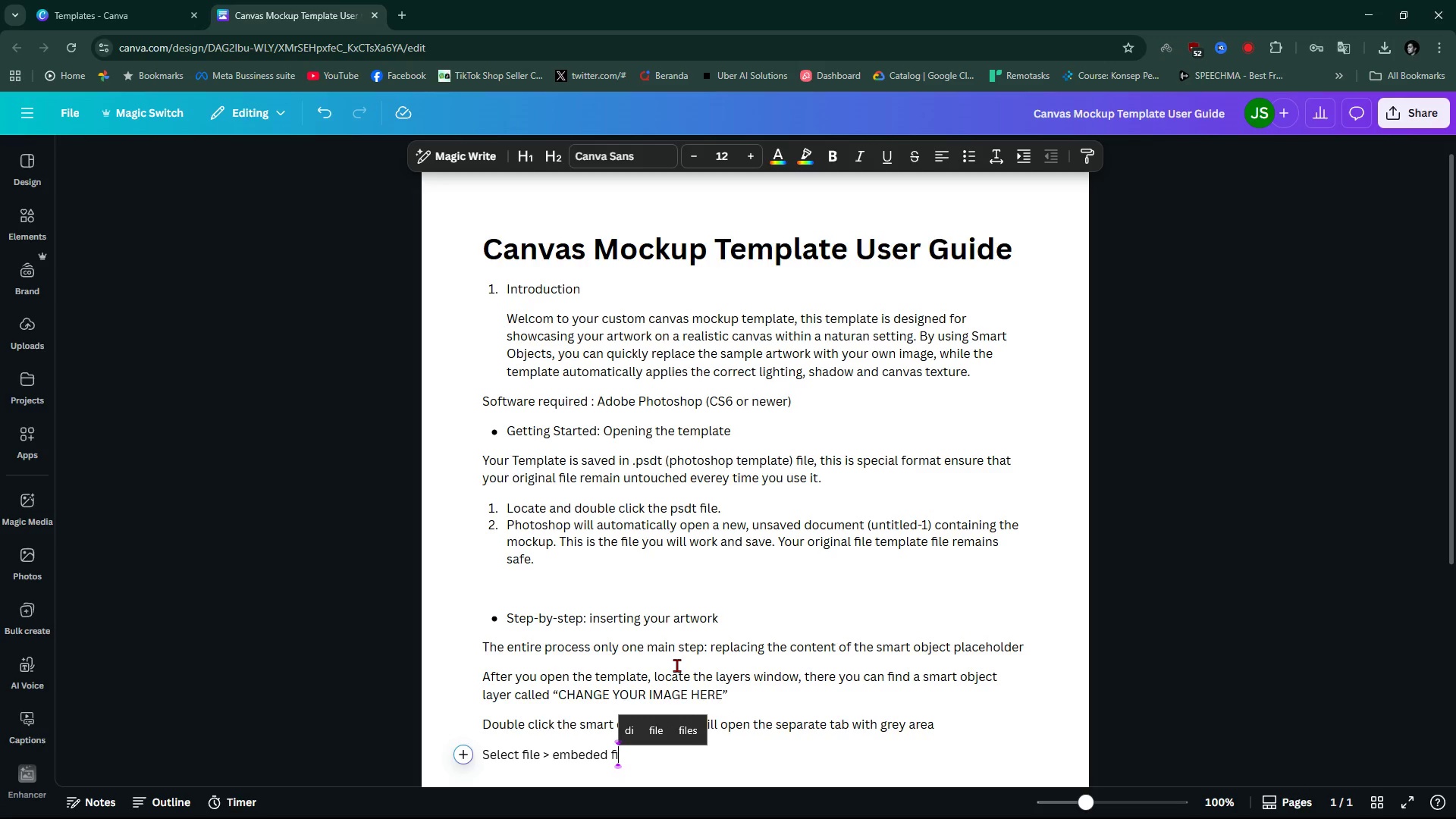 
key(Enter)
 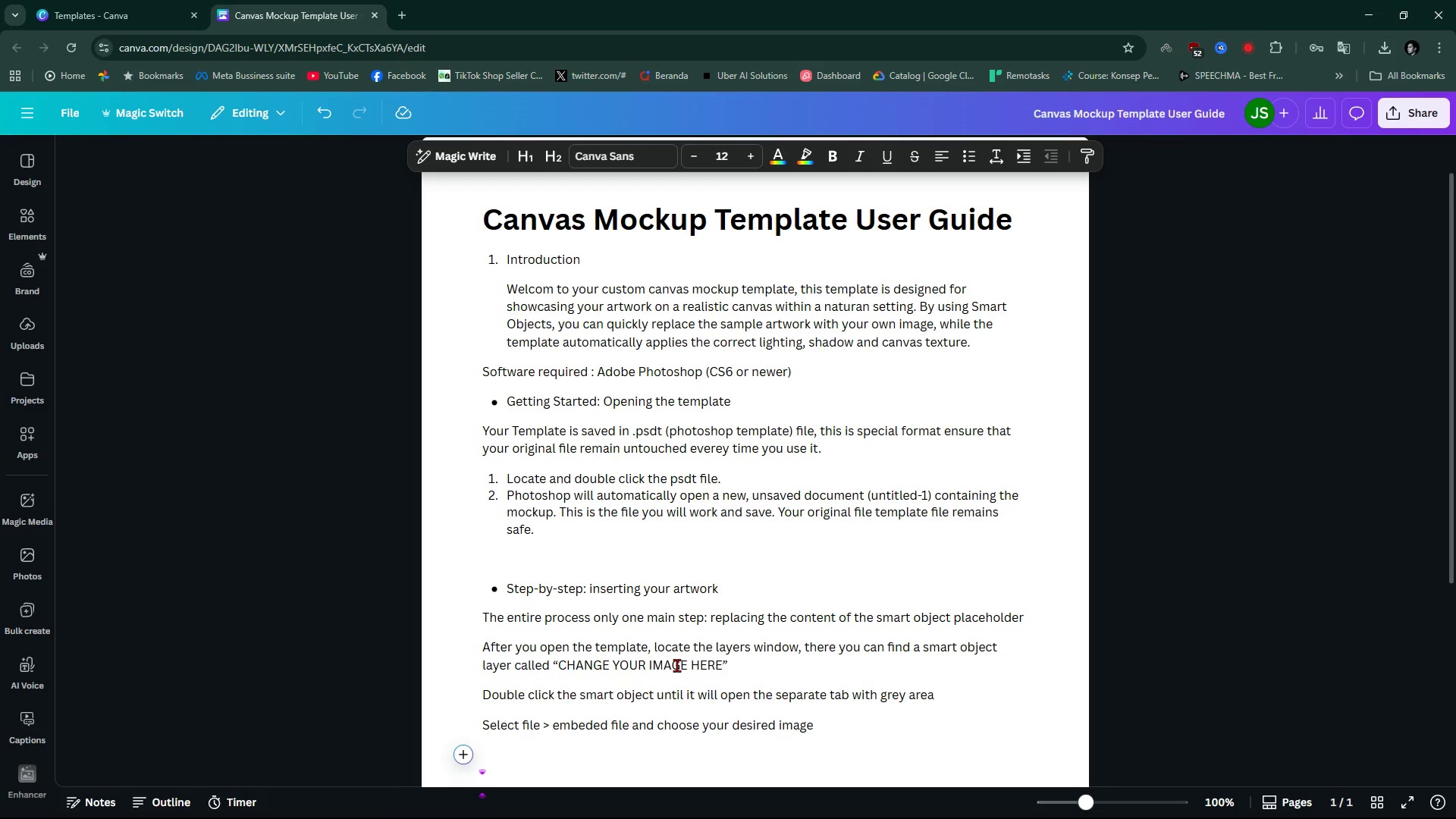 
type(resize  the )
key(Backspace)
key(Backspace)
key(Backspace)
key(Backspace)
key(Backspace)
type(ou)
key(Backspace)
key(Backspace)
type(your image to cover all the gray area)
 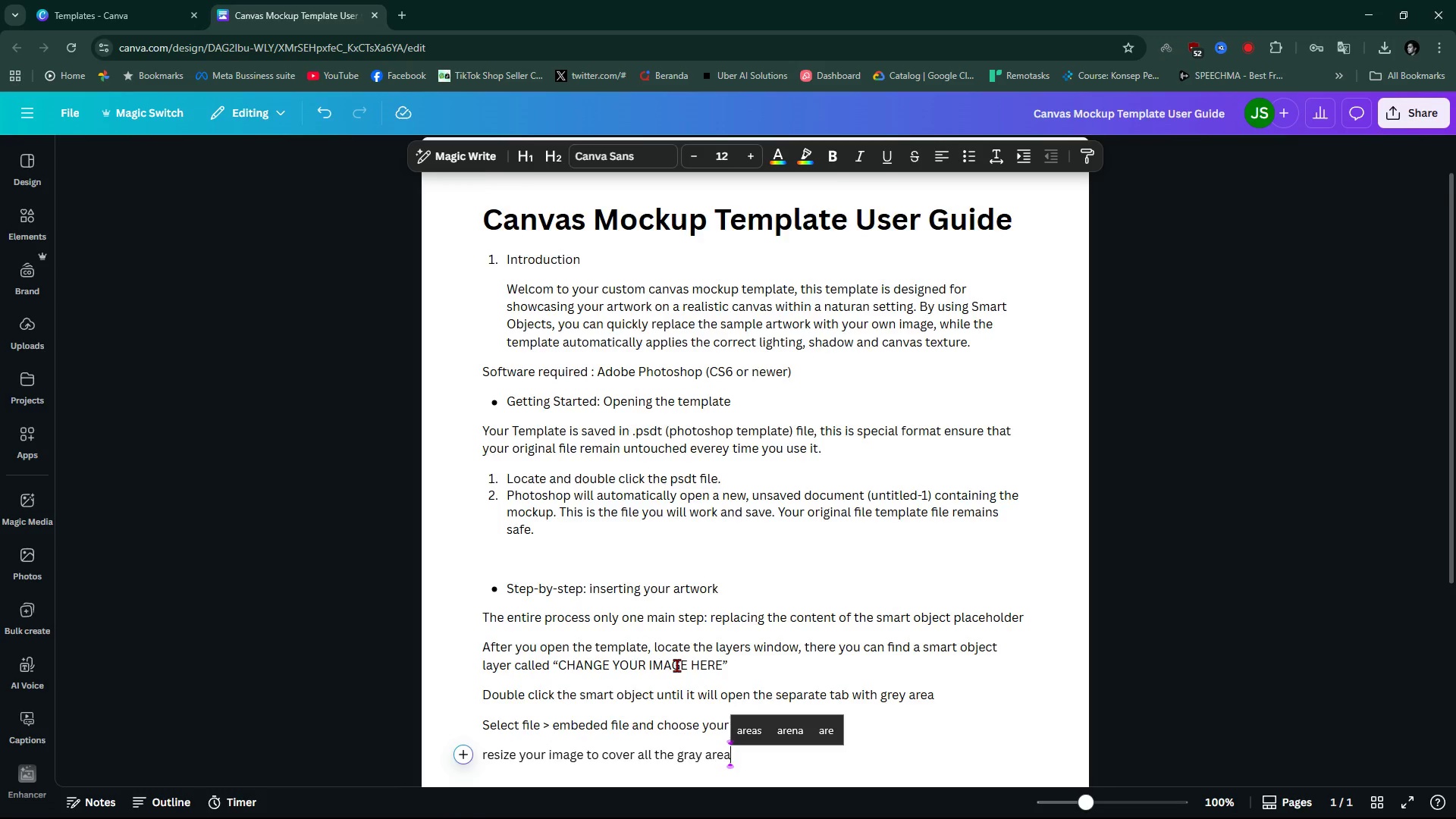 
key(Enter)
 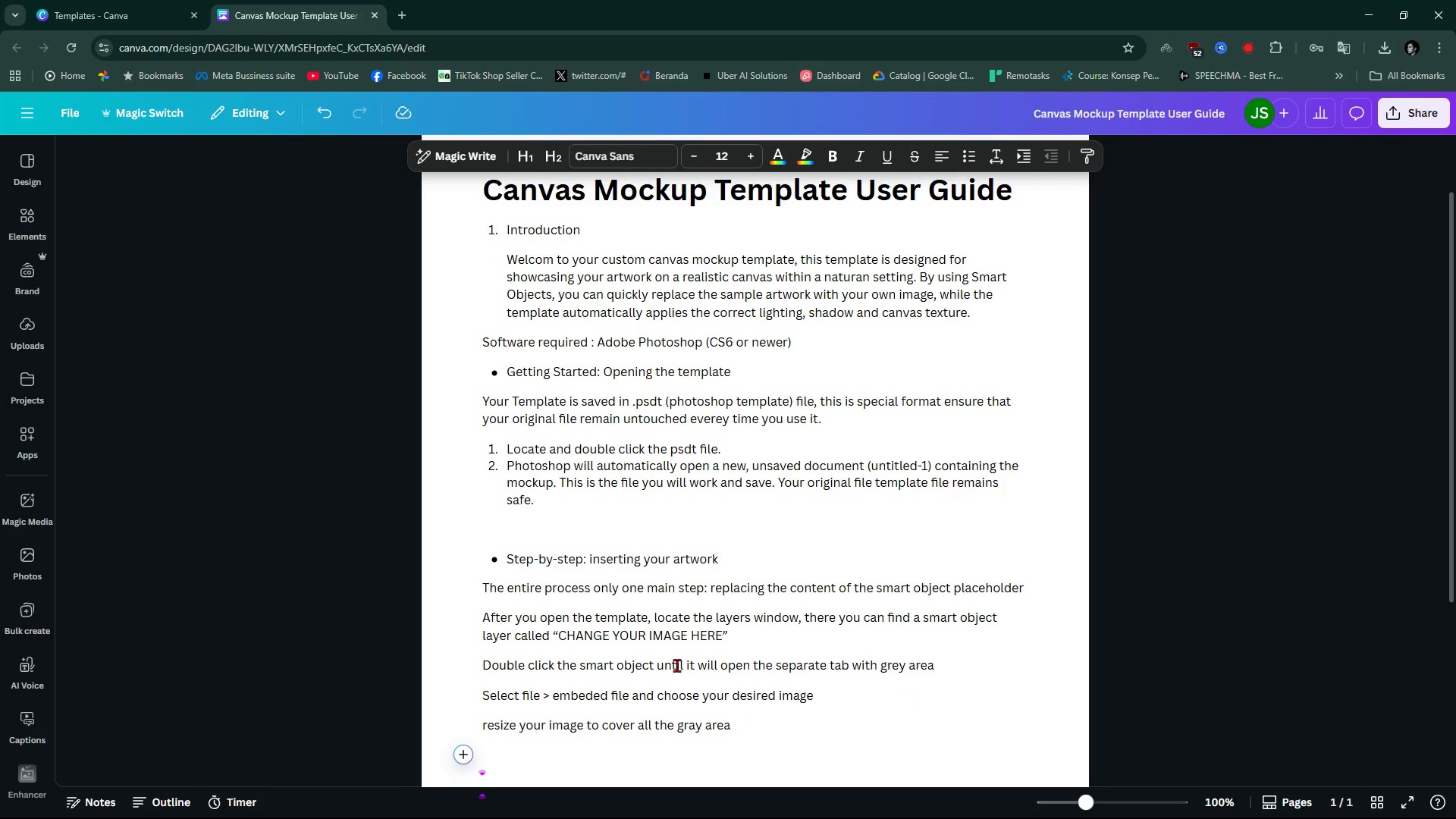 
key(Backspace)
type( when you hapy)
key(Backspace)
type(py iwi)
key(Backspace)
key(Backspace)
key(Backspace)
type(i)
key(Backspace)
type(with it c)
key(Backspace)
type(press ctrl+s to save it)
 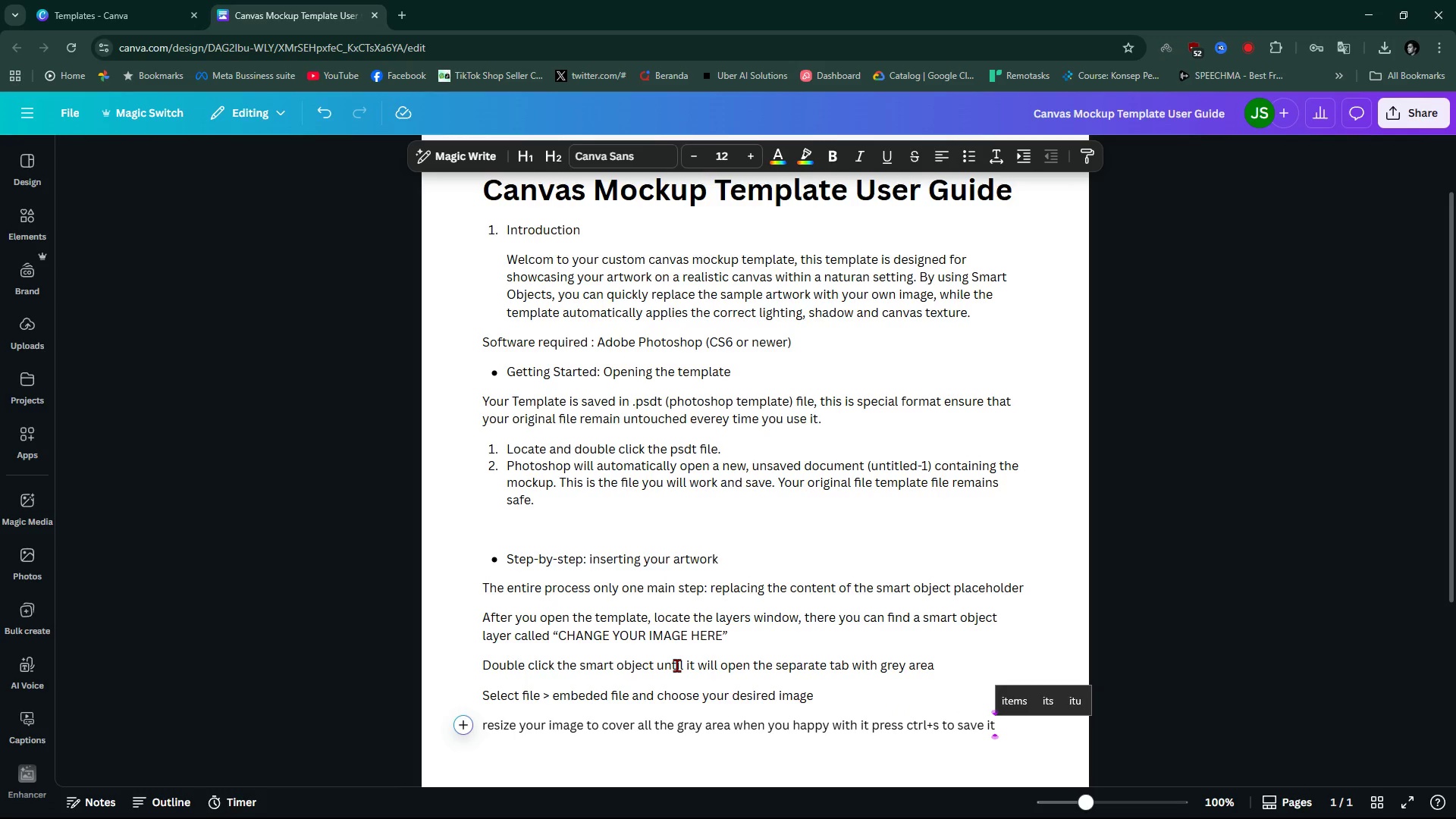 
key(Enter)
 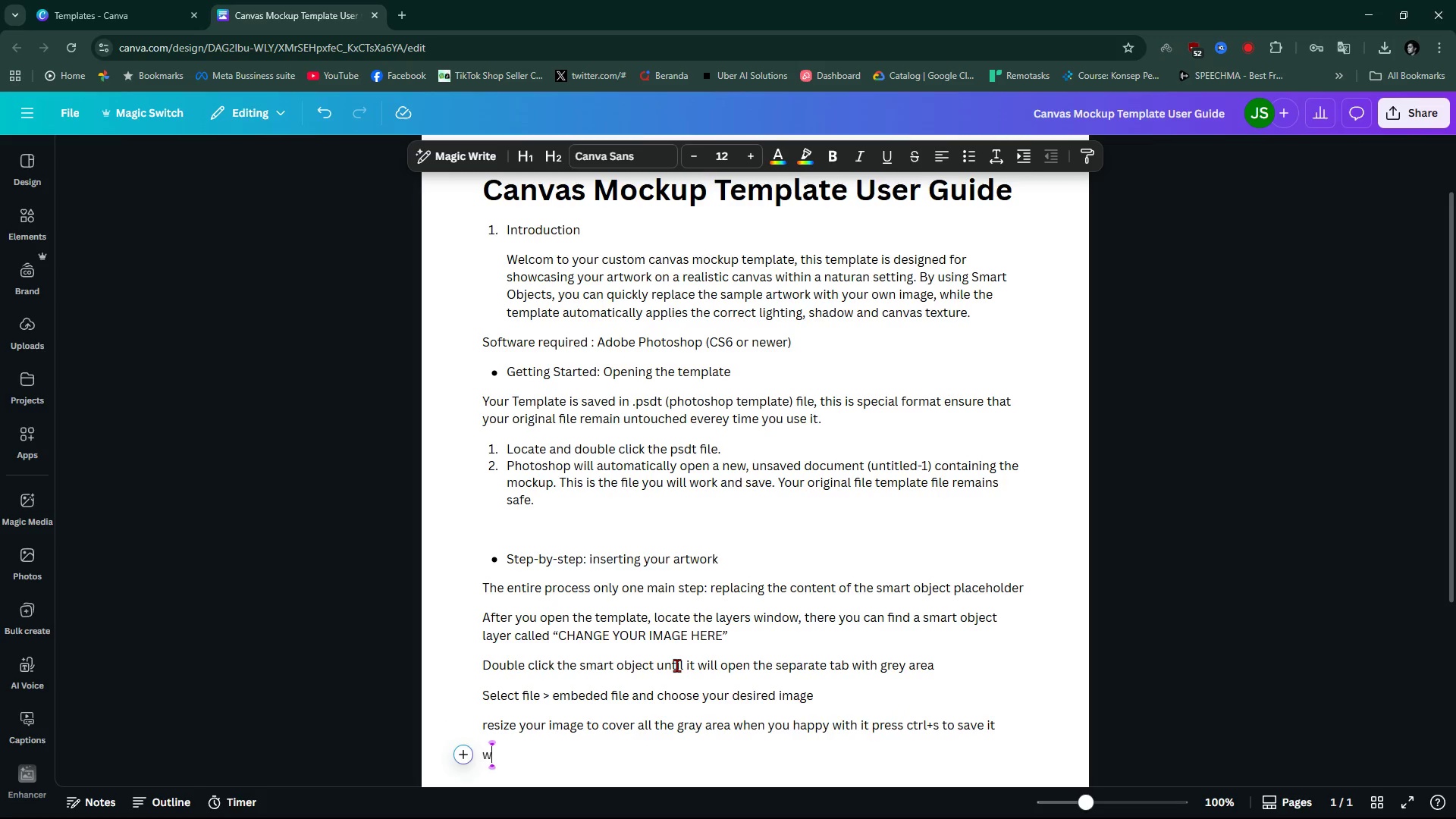 
type(when you came back to y)
key(Backspace)
type(the main tab )
key(Backspace)
type(, as  you can see , the canvas now hafve)
key(Backspace)
key(Backspace)
key(Backspace)
type(ve your image in it)
 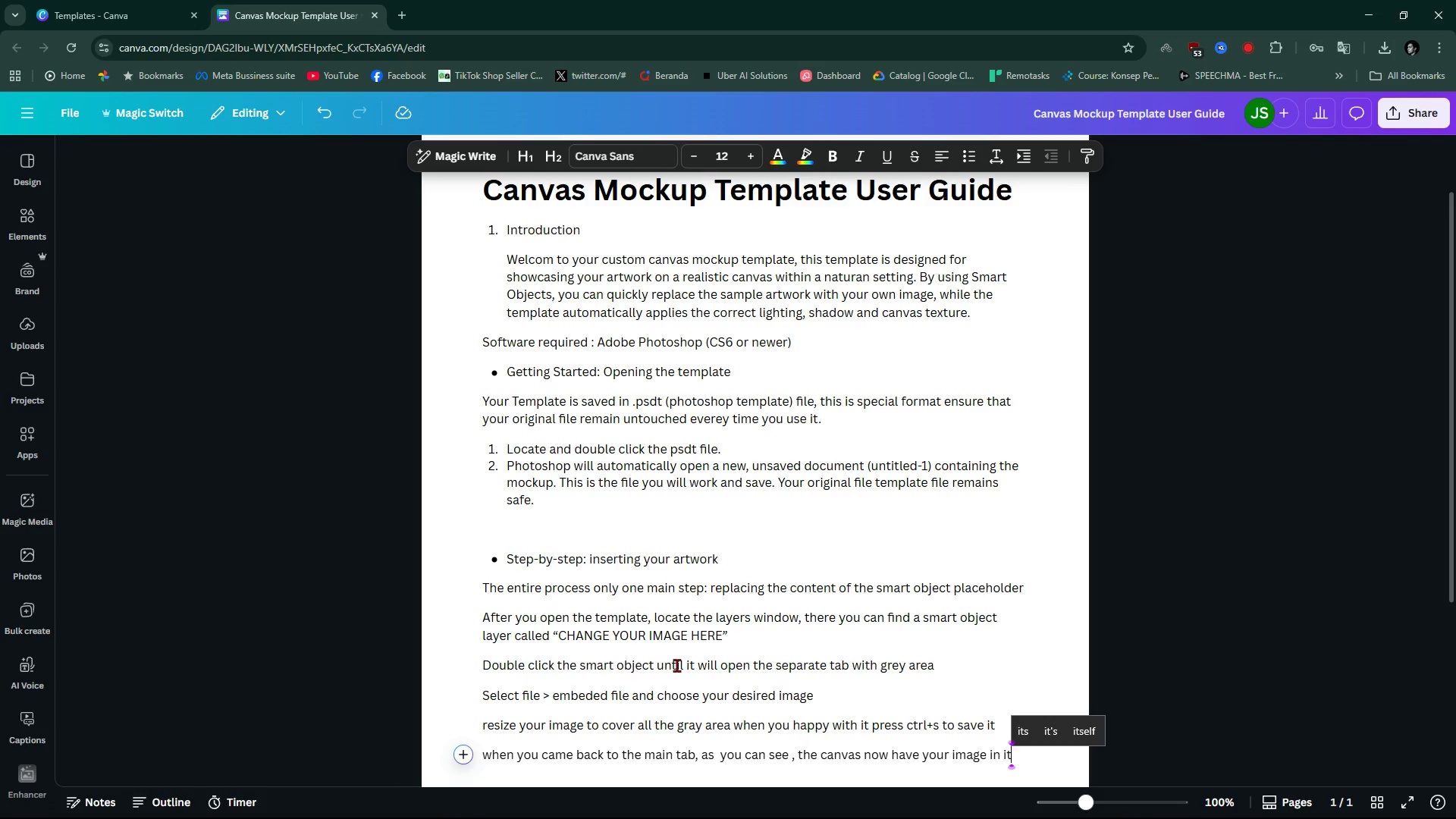 
key(Enter)
 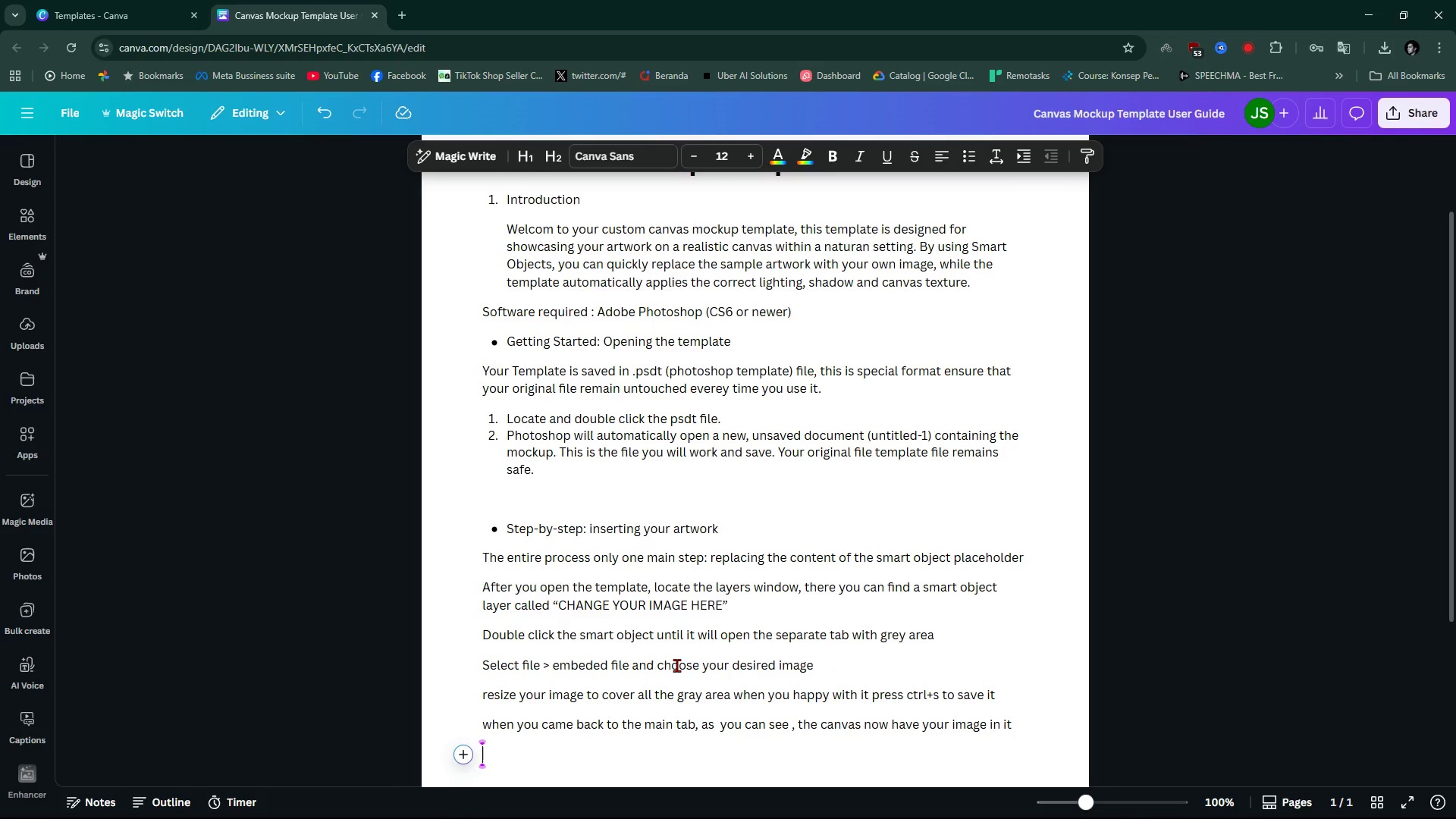 
type(You can save)
 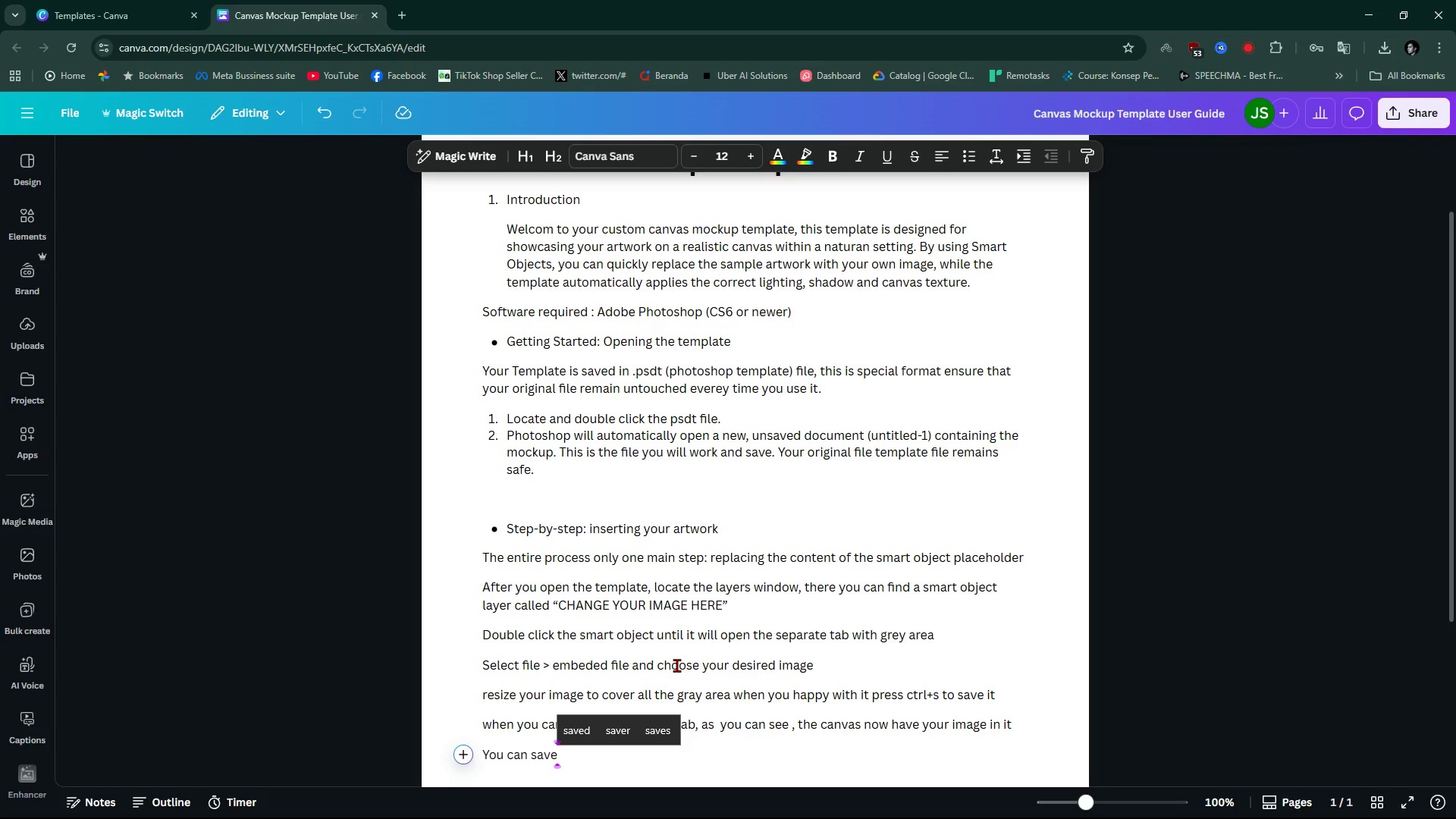 
key(Control+Backspace)
 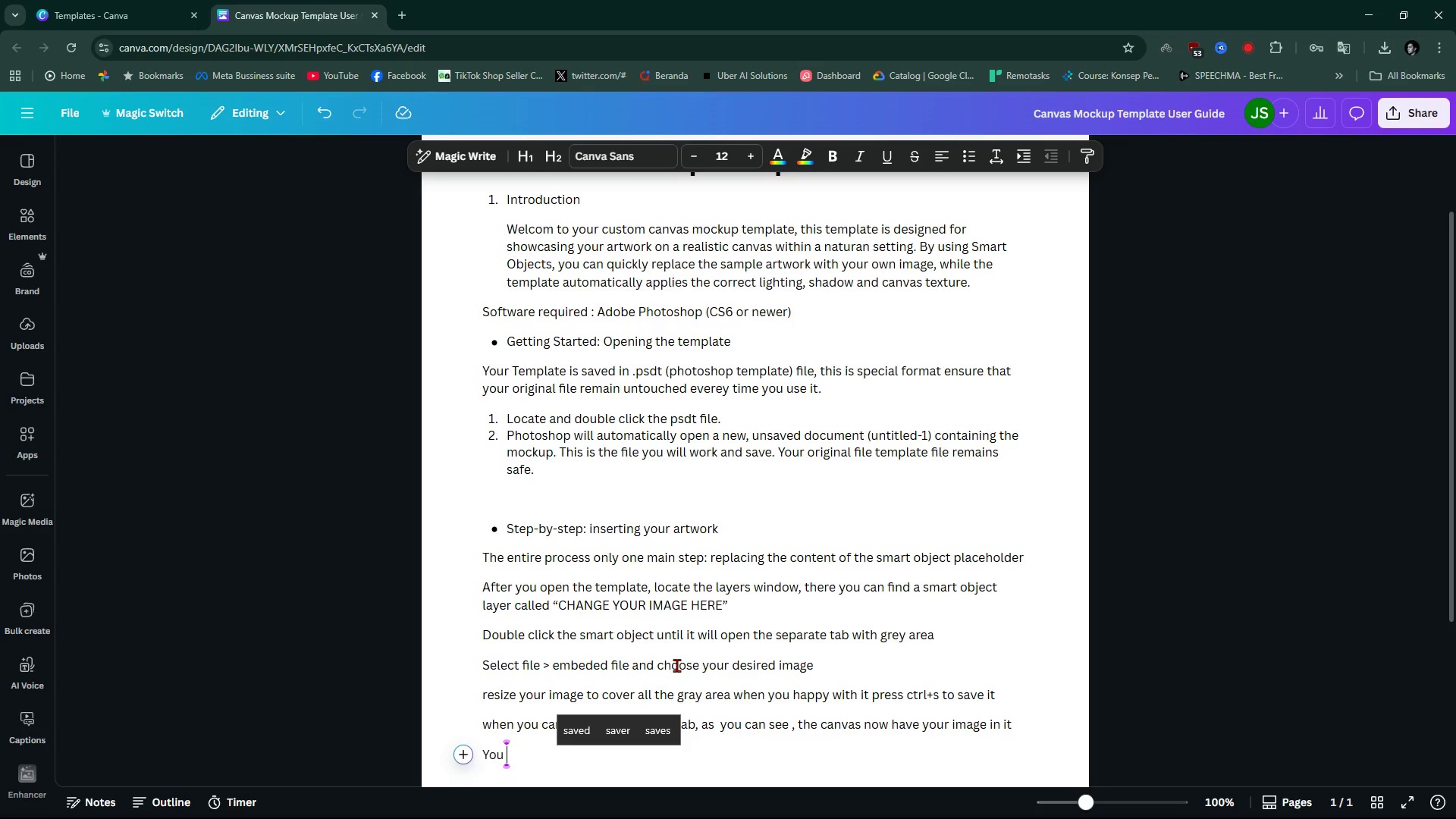 
key(Control+Backspace)
 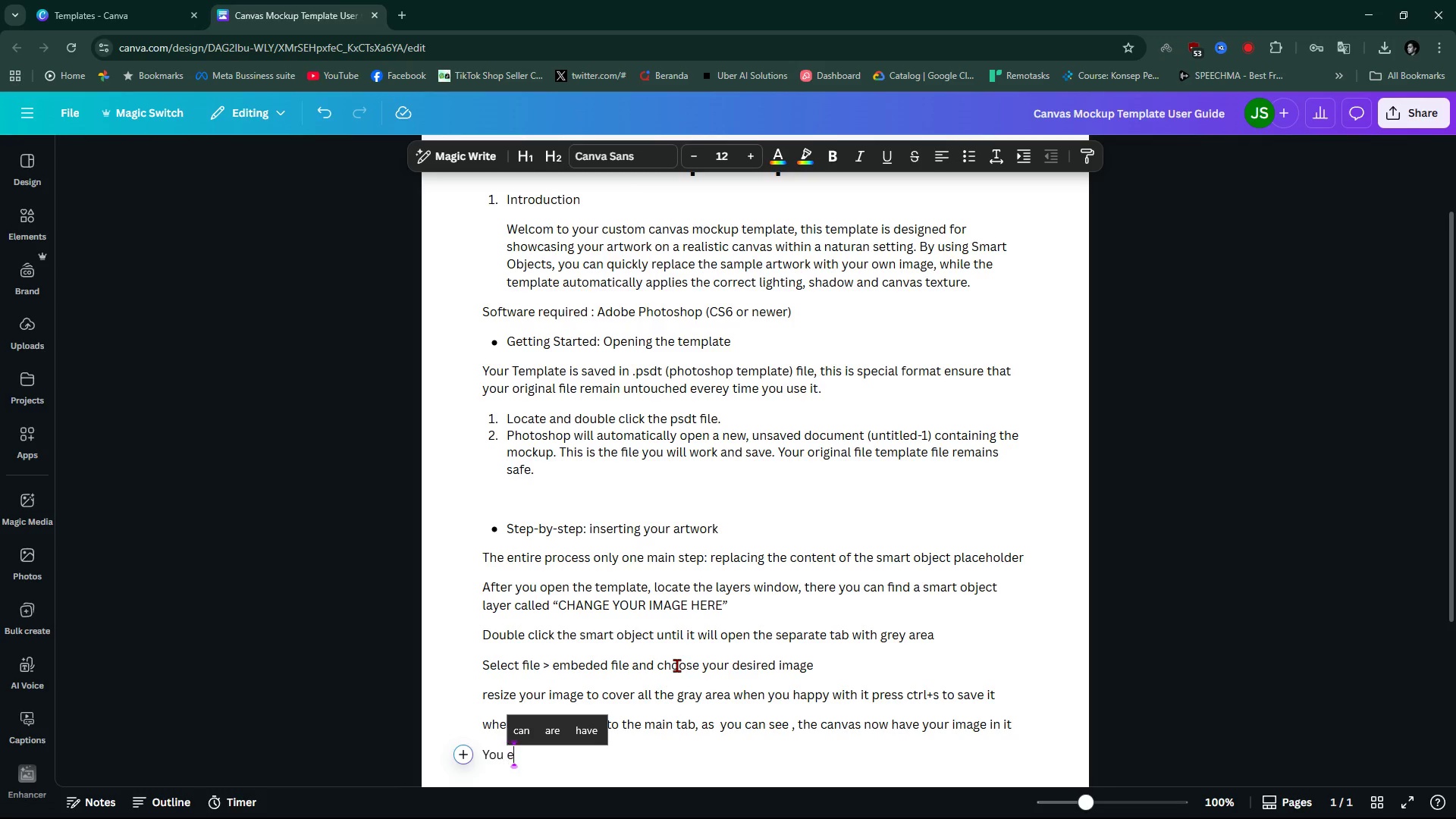 
type(e)
key(Backspace)
type(adjust the amount of light and shadow to match your preferen)
key(Backspace)
type(nces by changing the opca)
key(Backspace)
key(Backspace)
type(acity of each layer light or shadow. )
 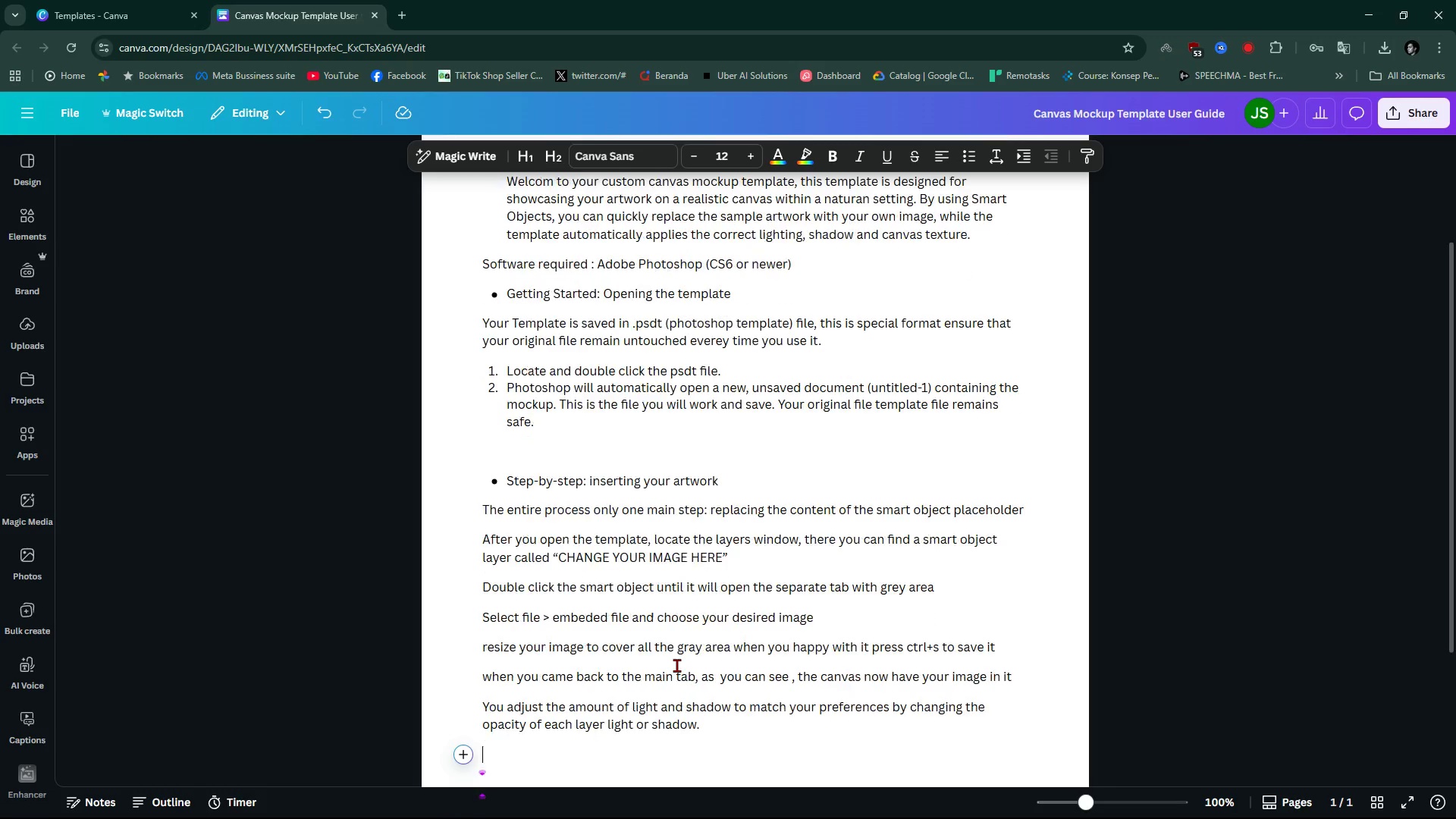 
key(Enter)
 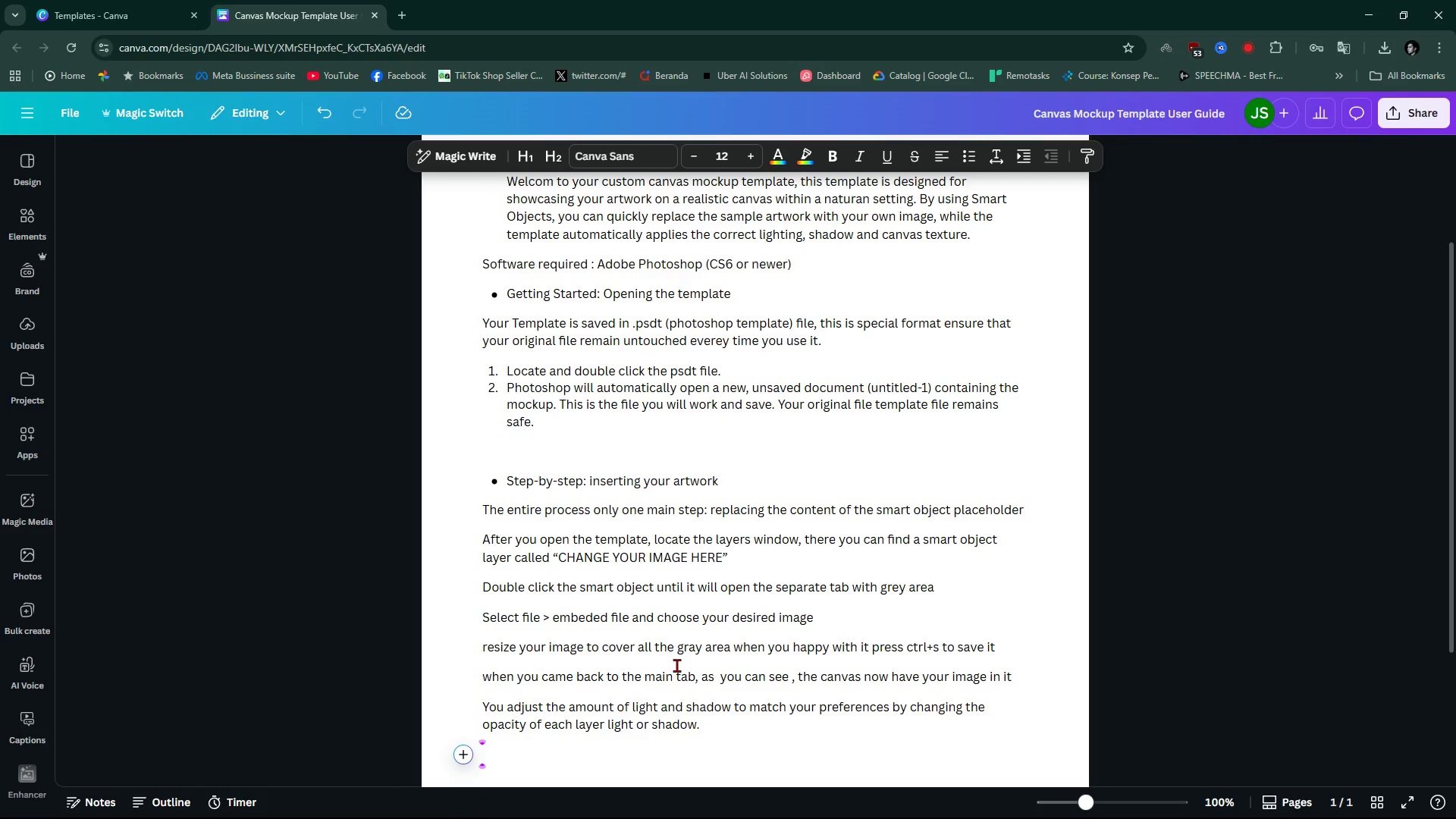 
type(Wen )
 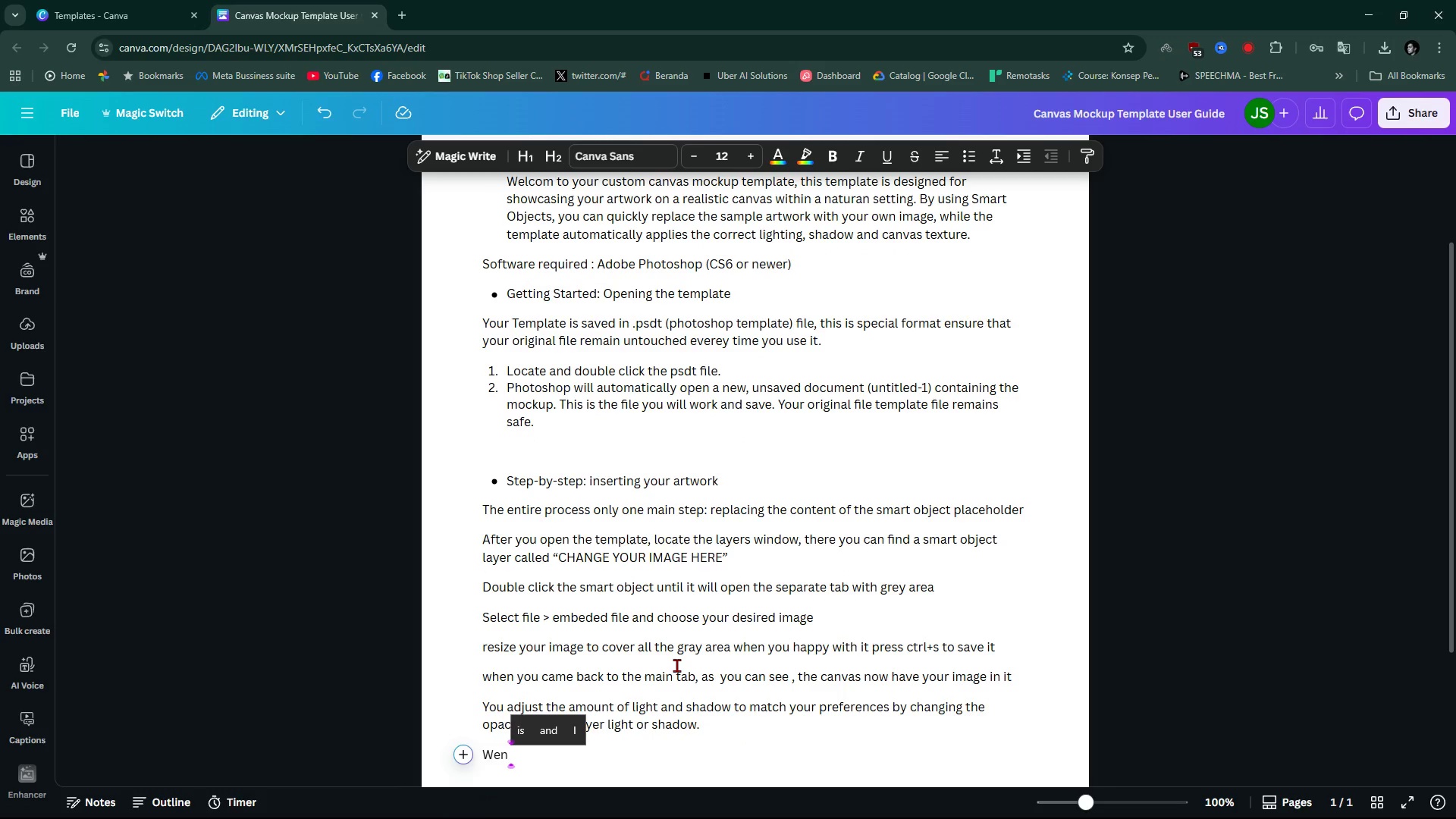 
key(Control+ControlLeft)
 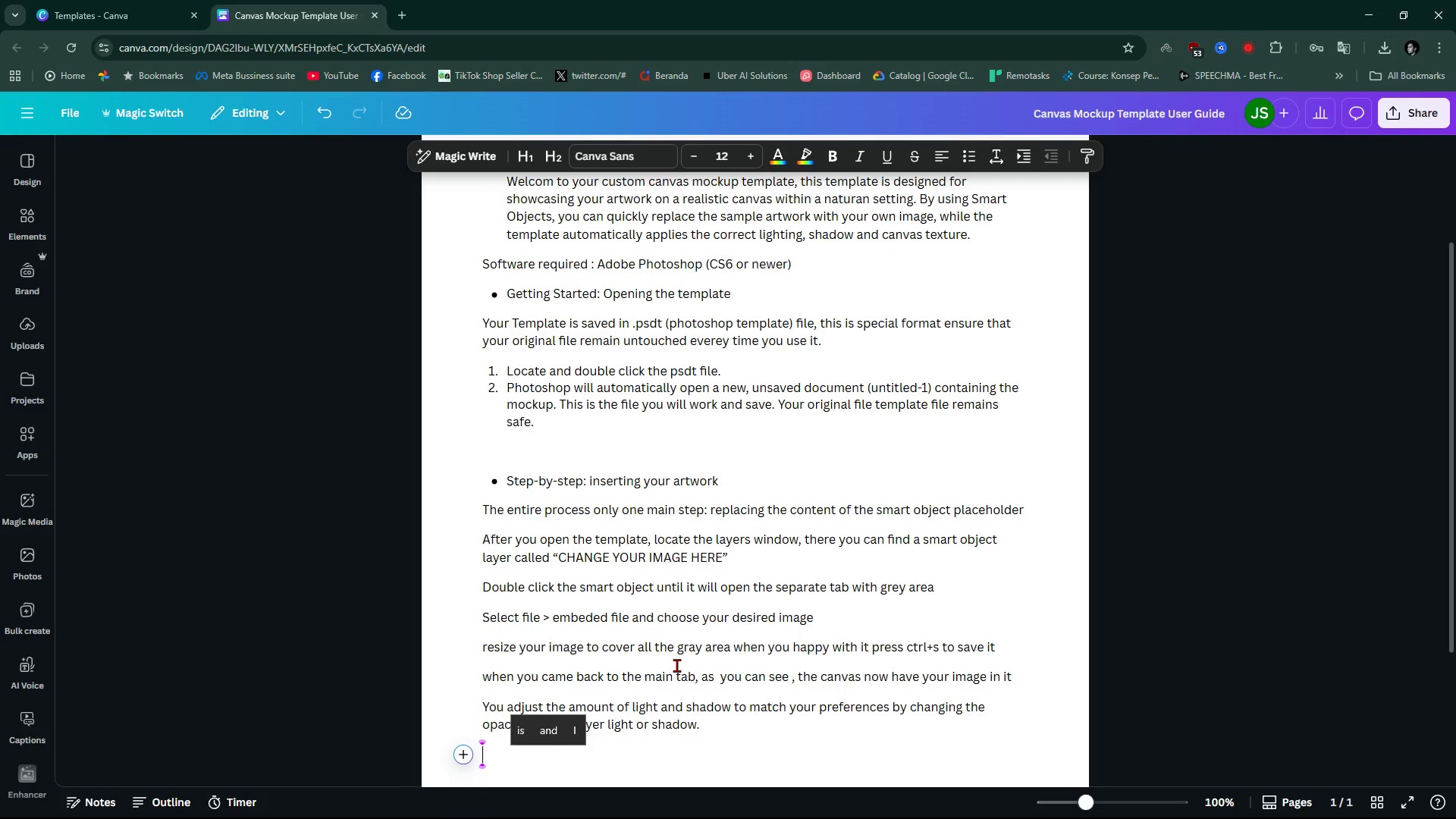 
key(Control+Backspace)
 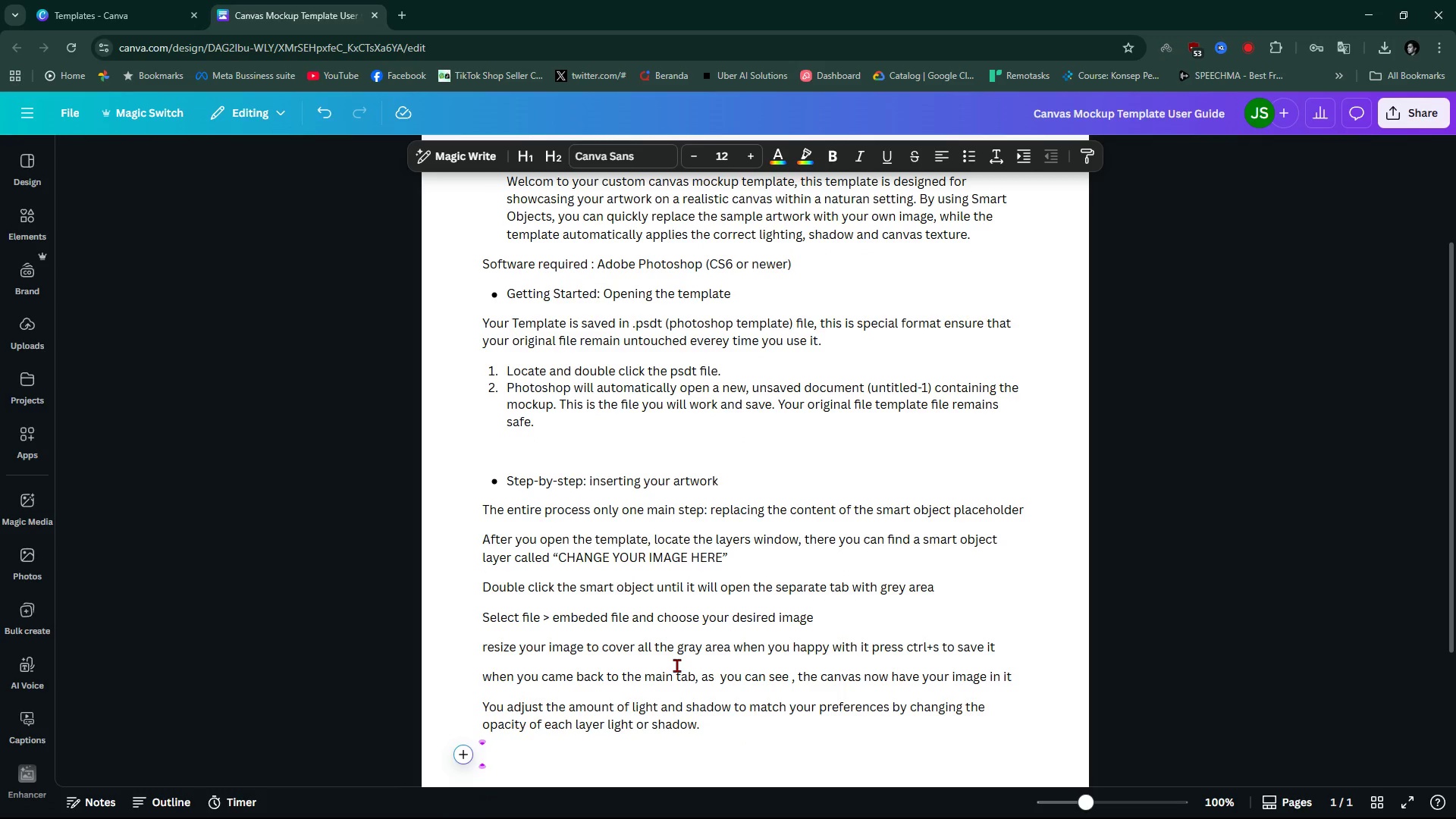 
type(when you hav)
key(Backspace)
type(ppy with it you can save d)
key(Backspace)
type(the documt)
key(Backspace)
type(ent, it will saved in different file thatn the )
 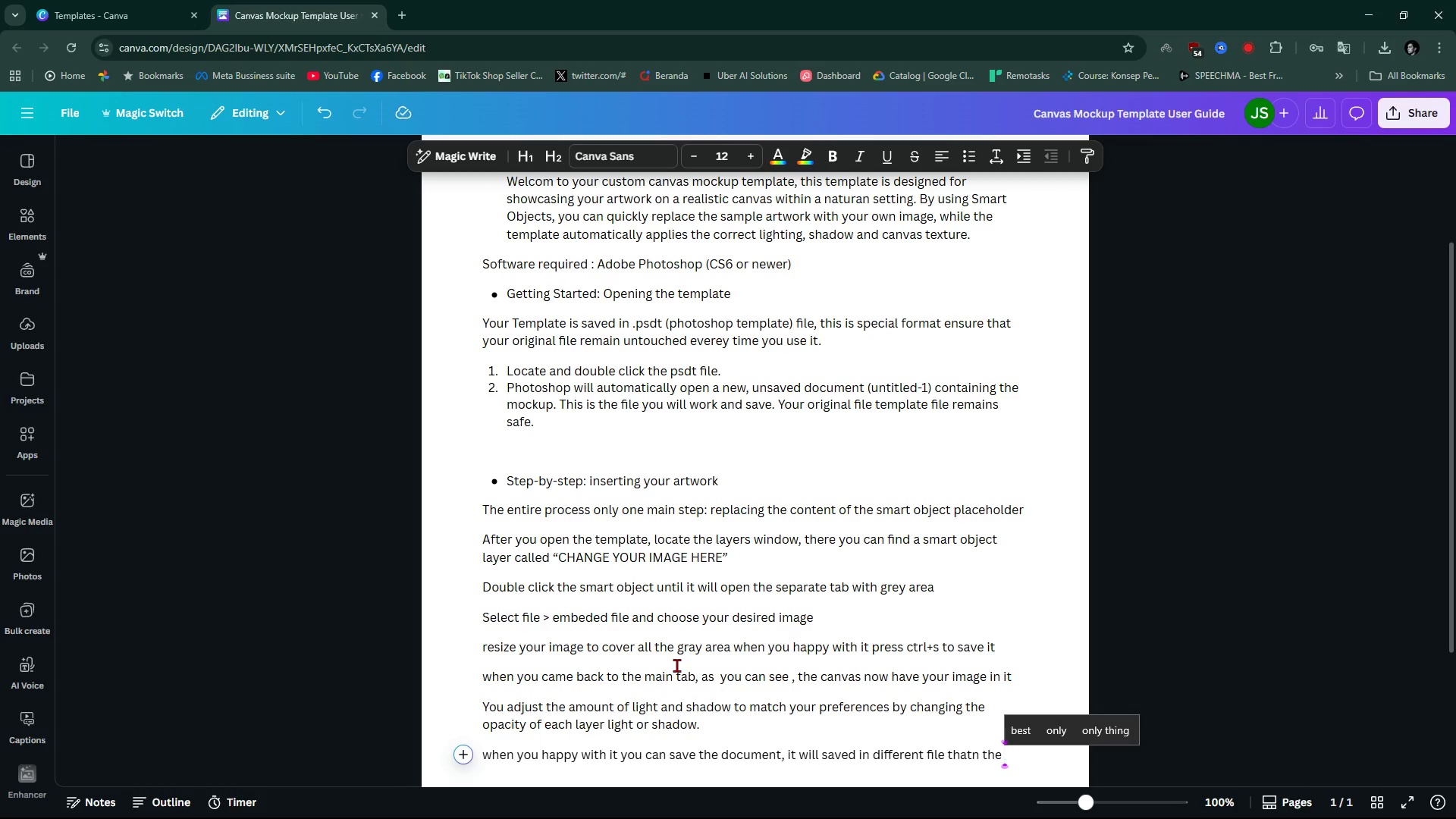 
key(Control+ControlLeft)
 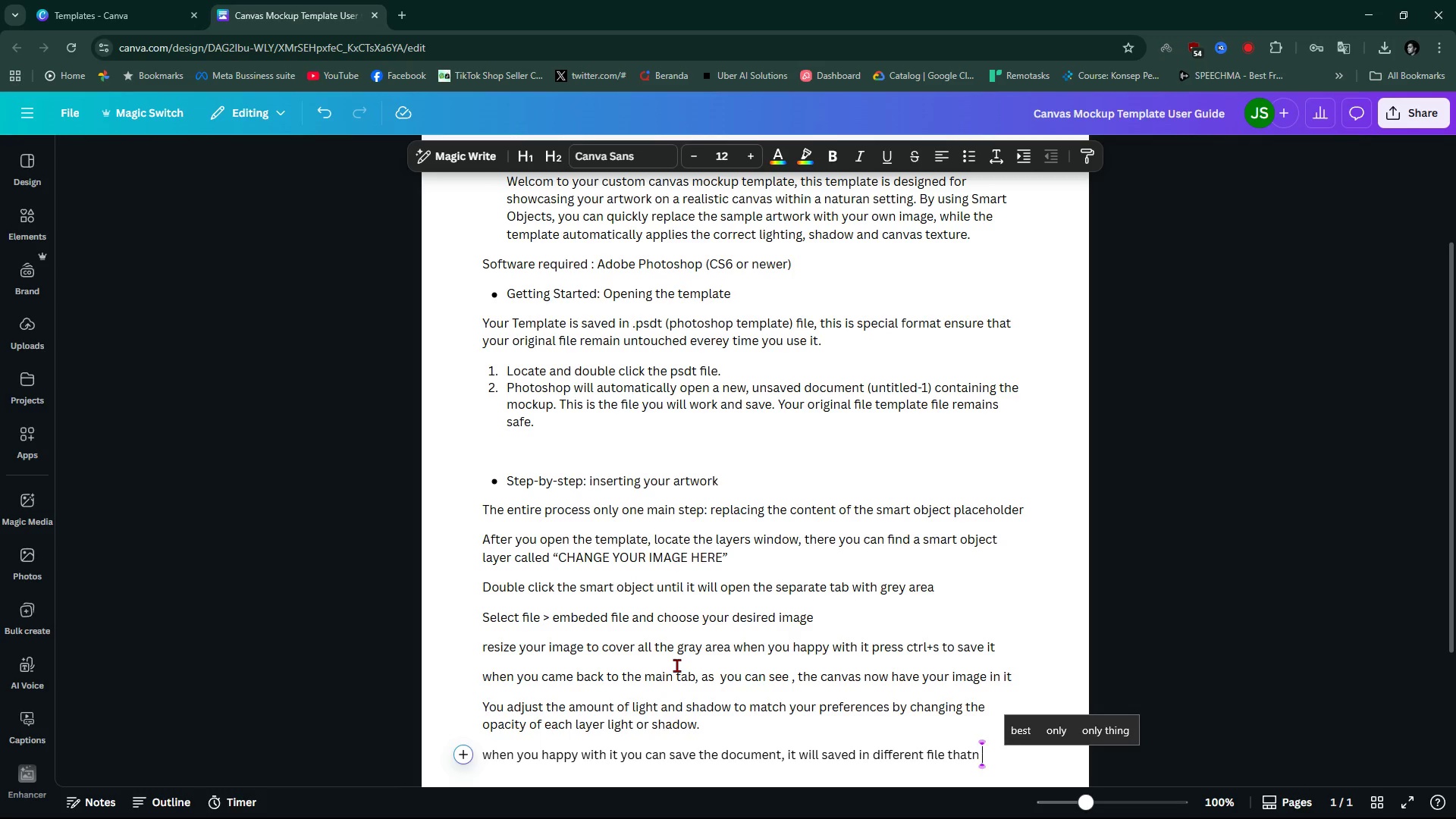 
key(Control+Backspace)
 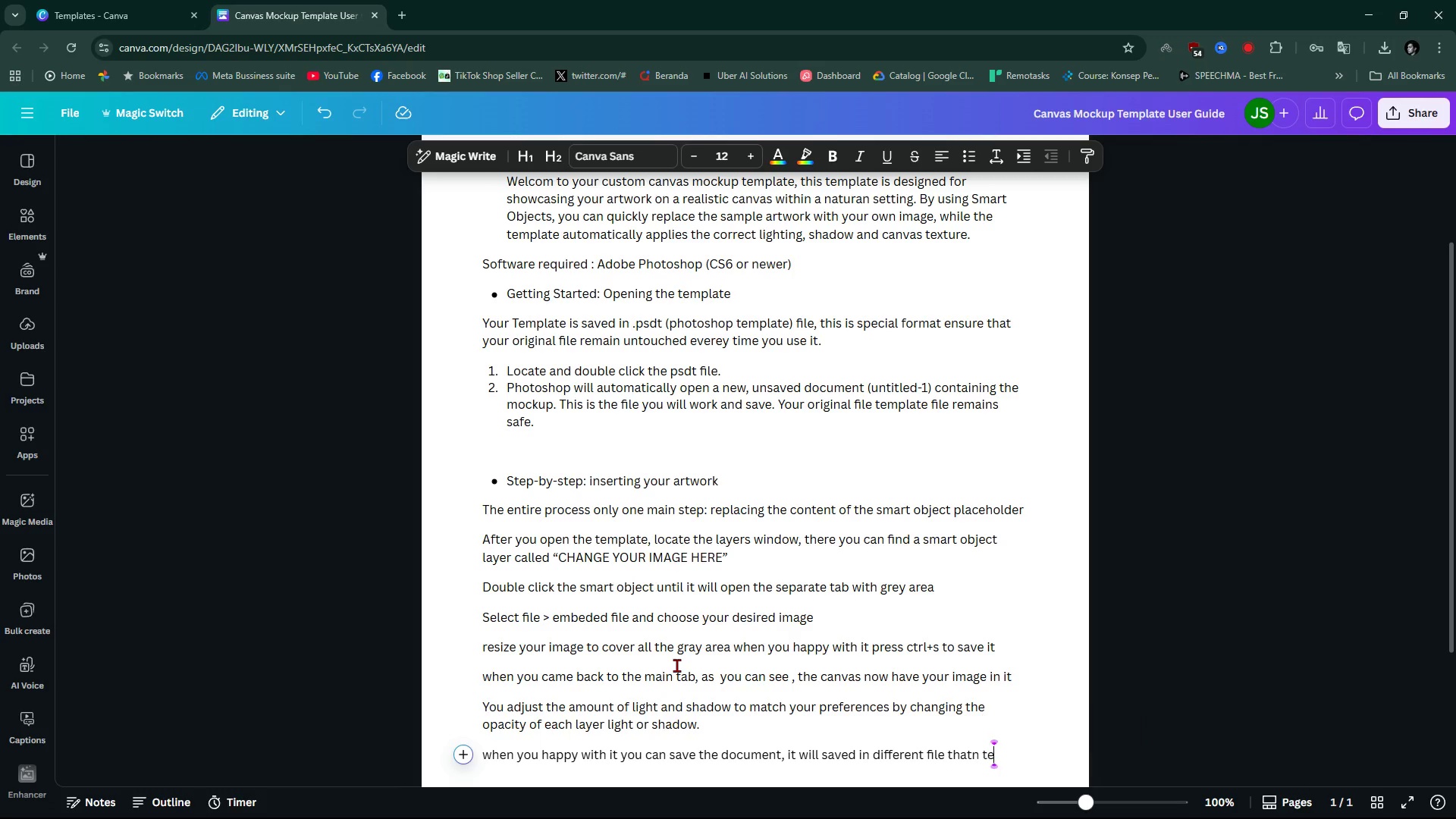 
type(te)
key(Backspace)
key(Backspace)
key(Backspace)
key(Backspace)
key(Backspace)
key(Backspace)
key(Backspace)
key(Backspace)
key(Backspace)
type(. o)
key(Backspace)
type(you can export to another publised)
 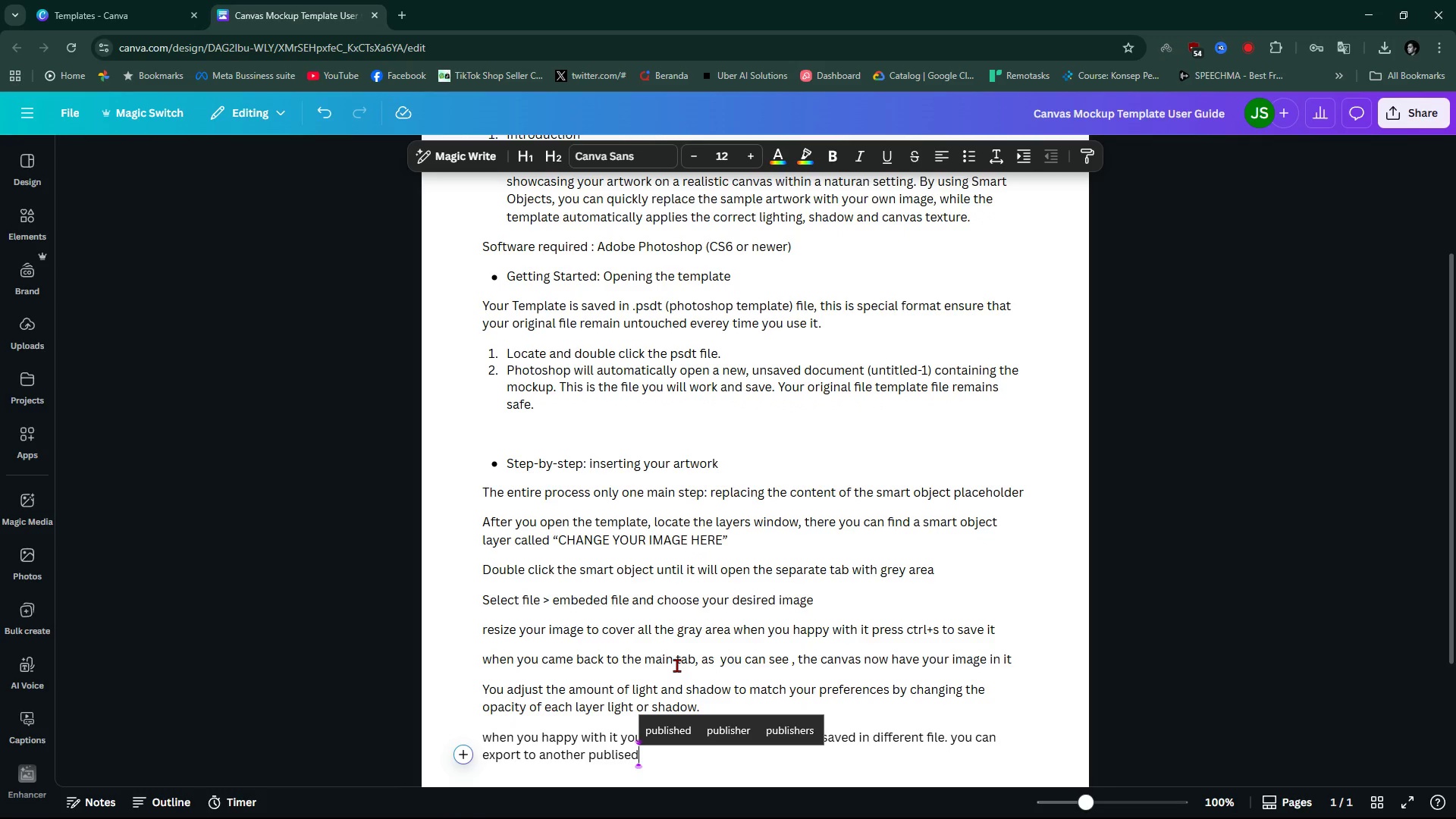 
key(ArrowUp)
 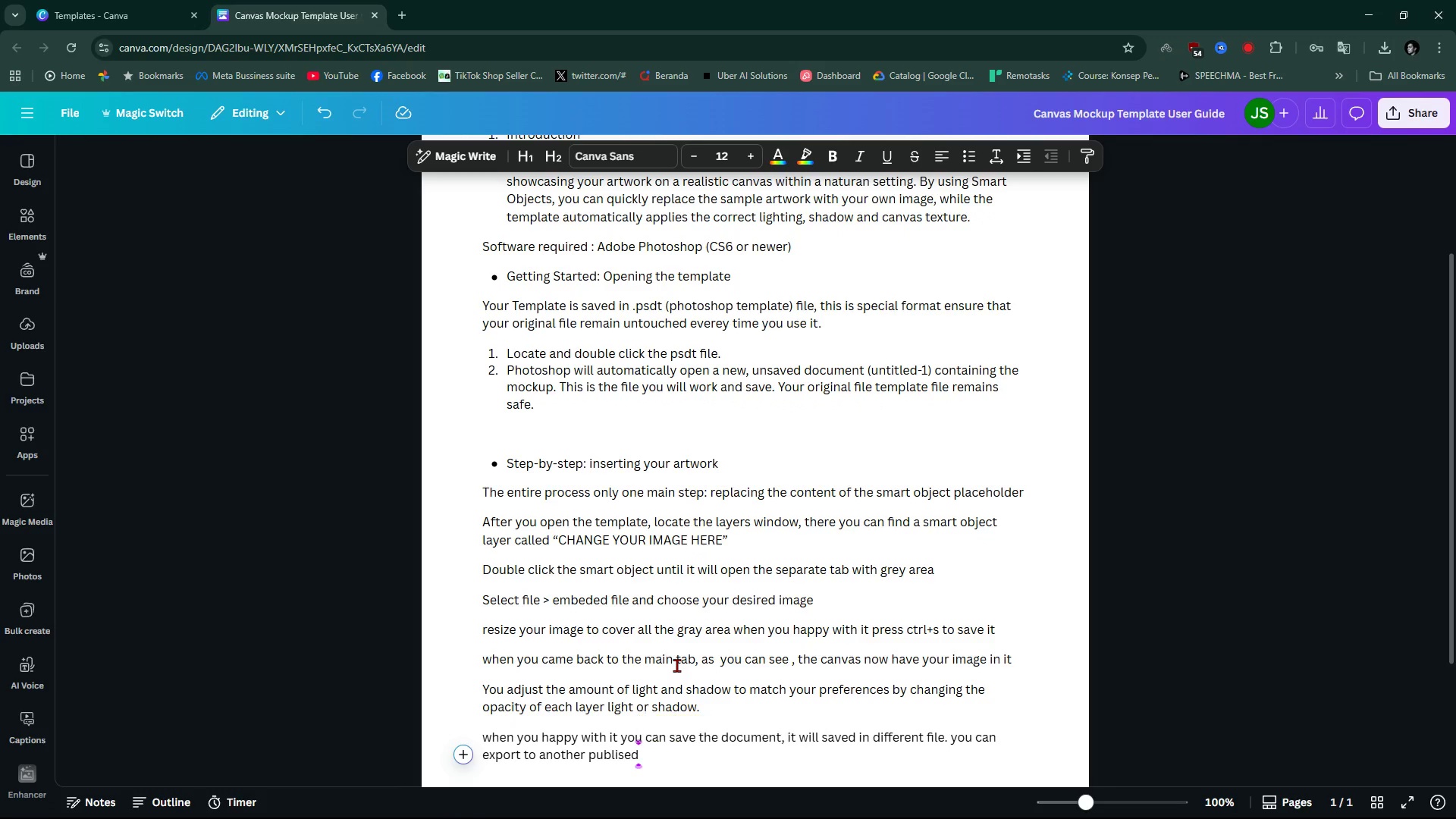 
key(Enter)
 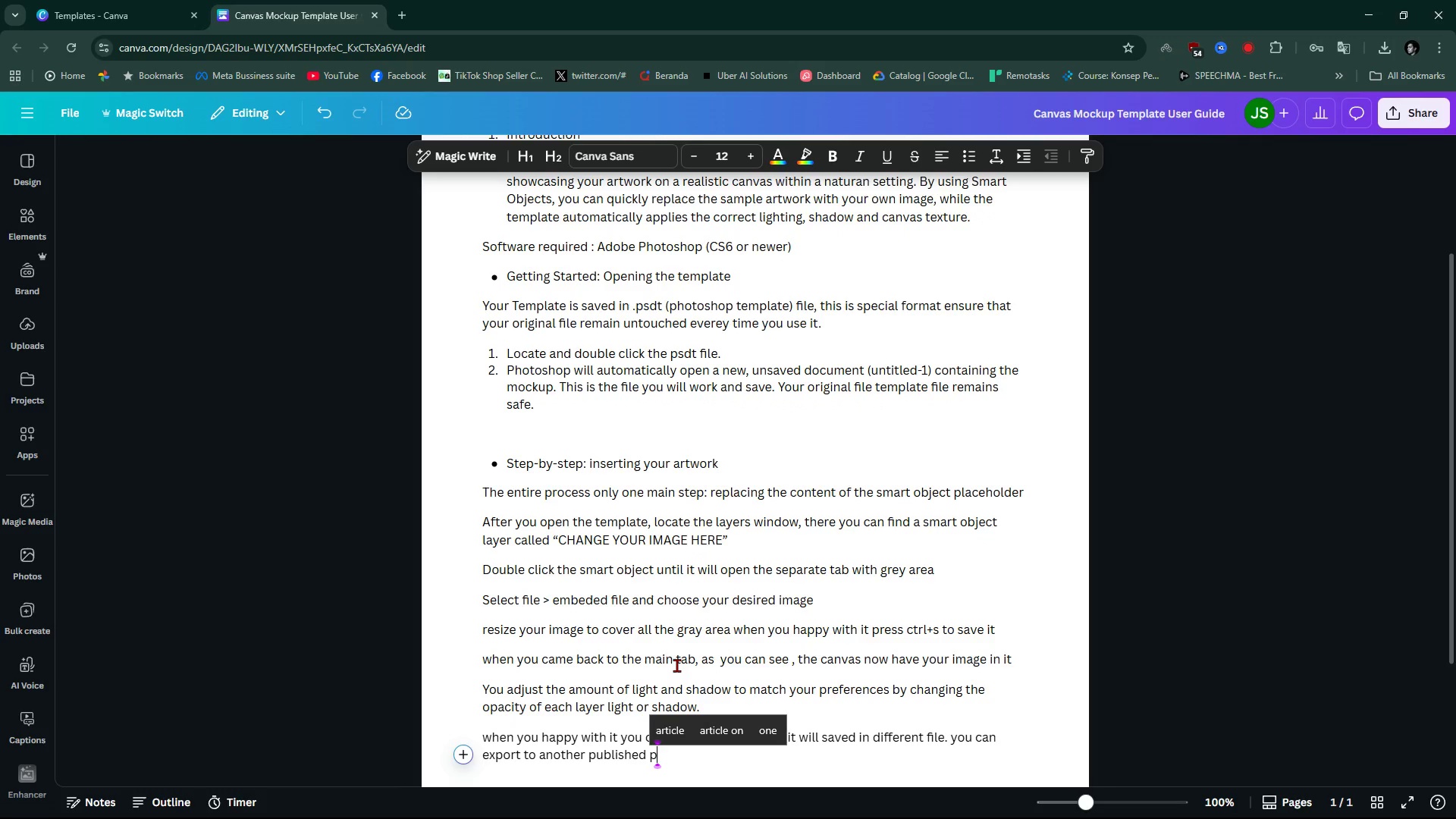 
type(p)
key(Backspace)
type(friendly format like p)
key(Backspace)
type(JPG or PNG in export menu.)
 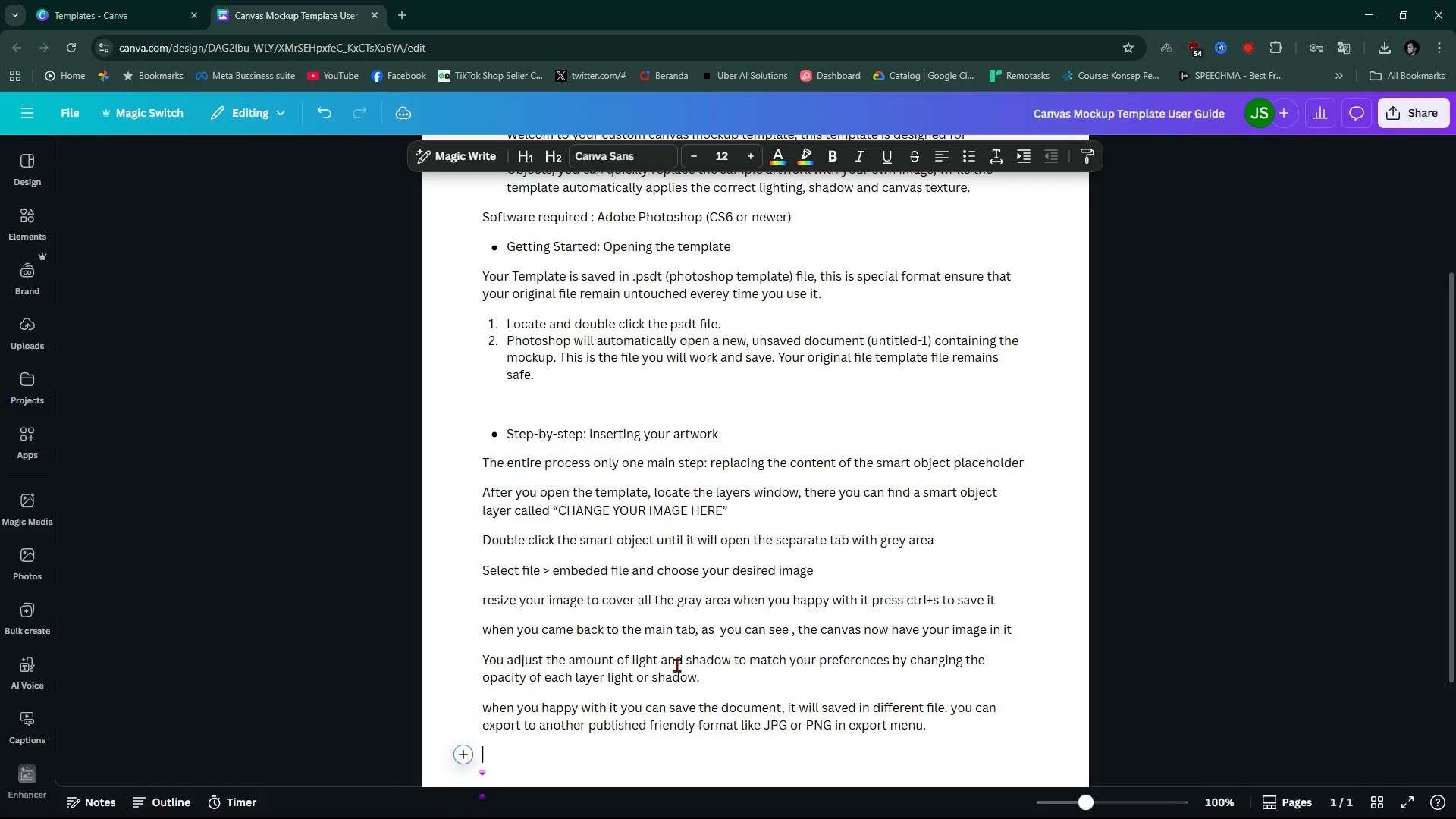 
 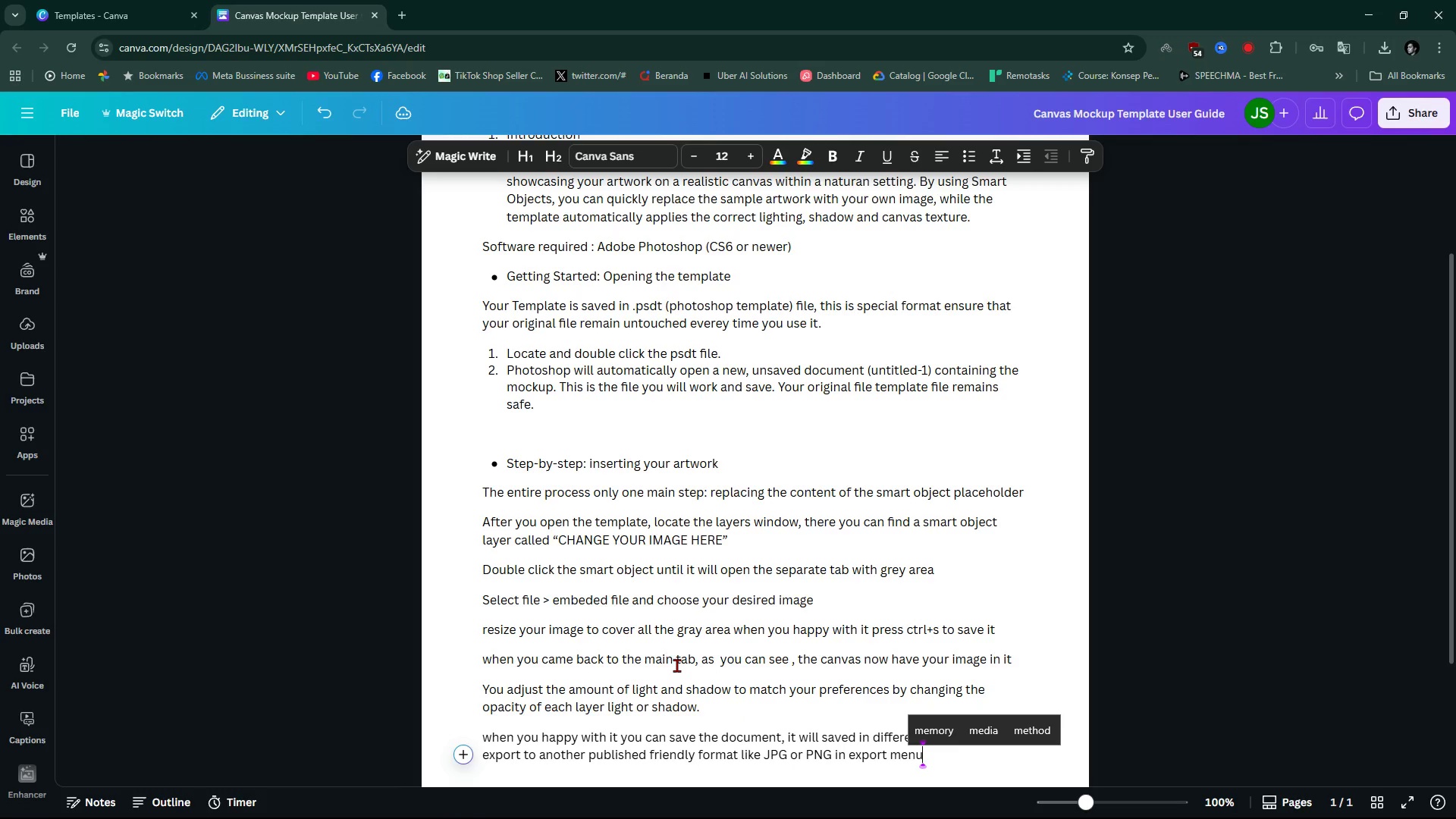 
key(Enter)
 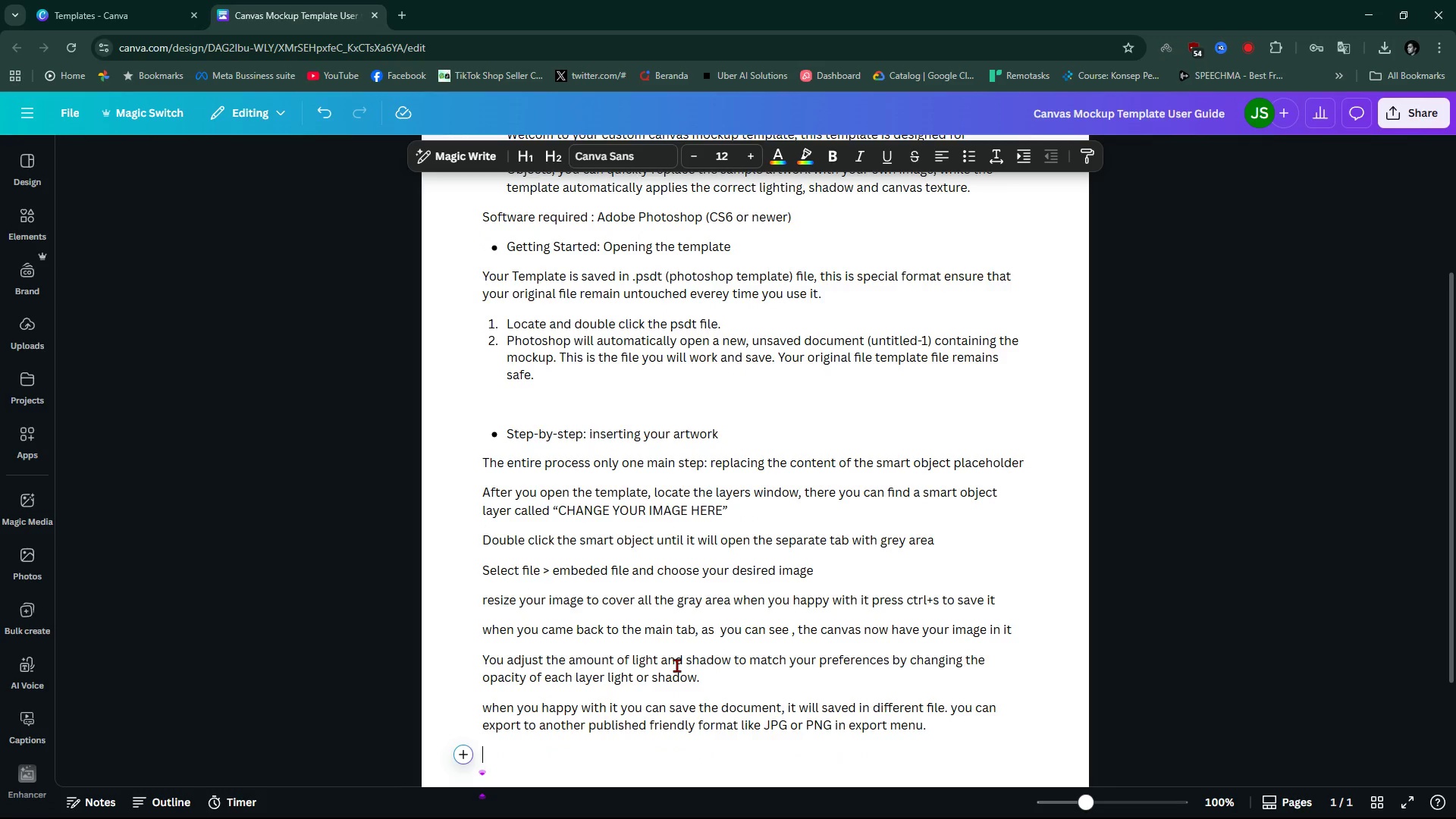 
hold_key(key=ShiftLeft, duration=0.44)
 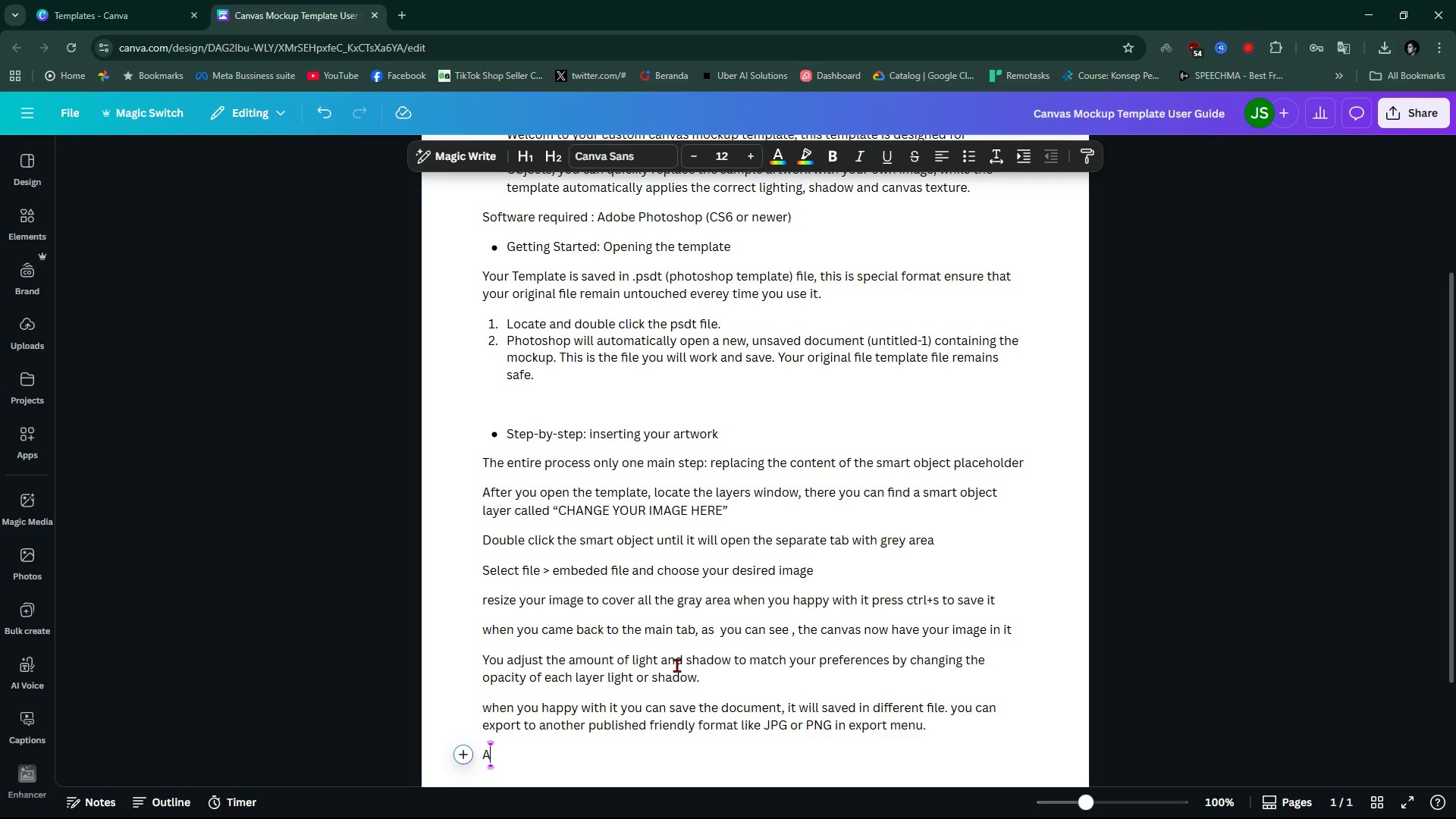 
type(And it's done..)
 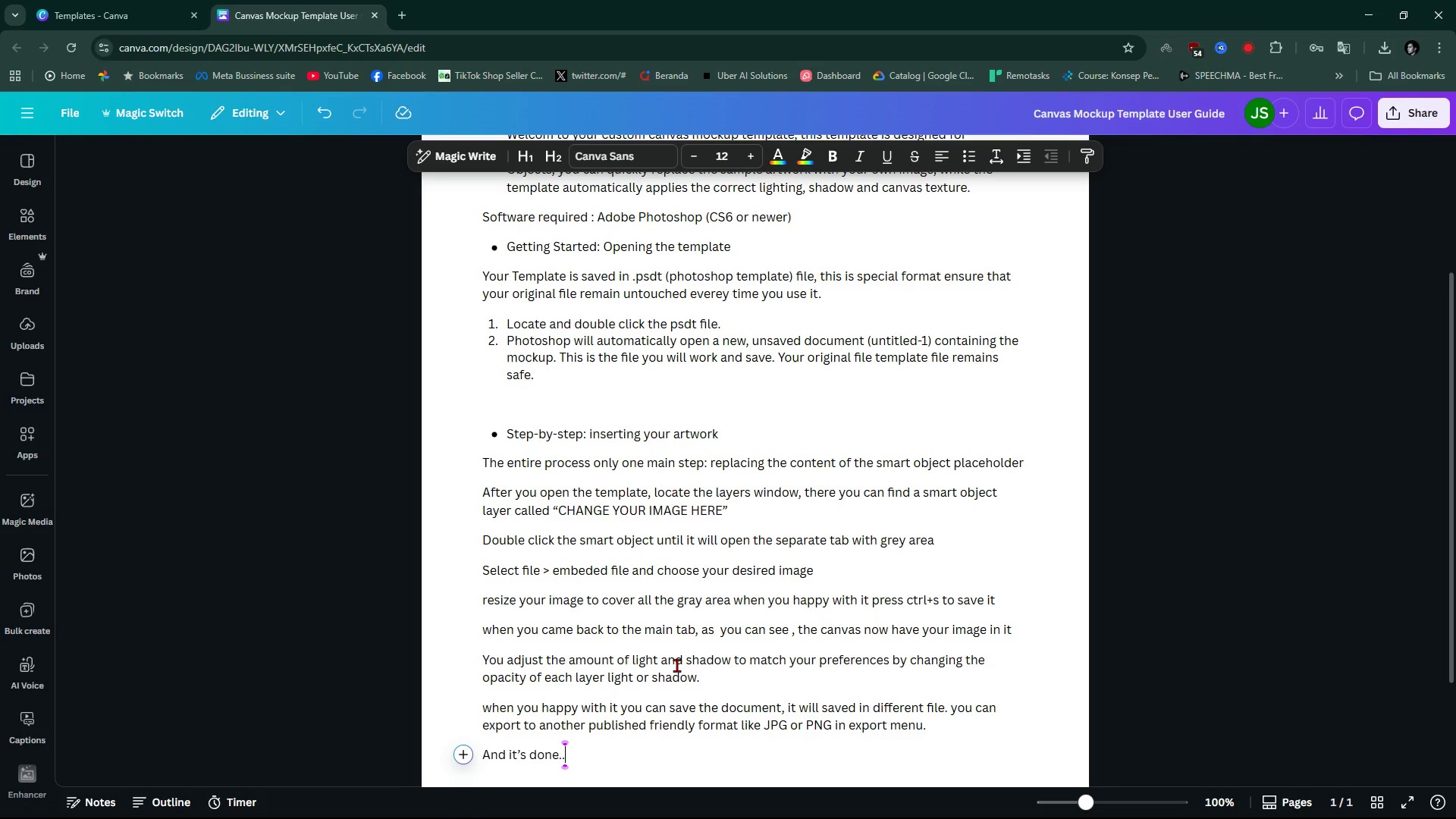 
scroll: coordinate [762, 626], scroll_direction: up, amount: 4.0
 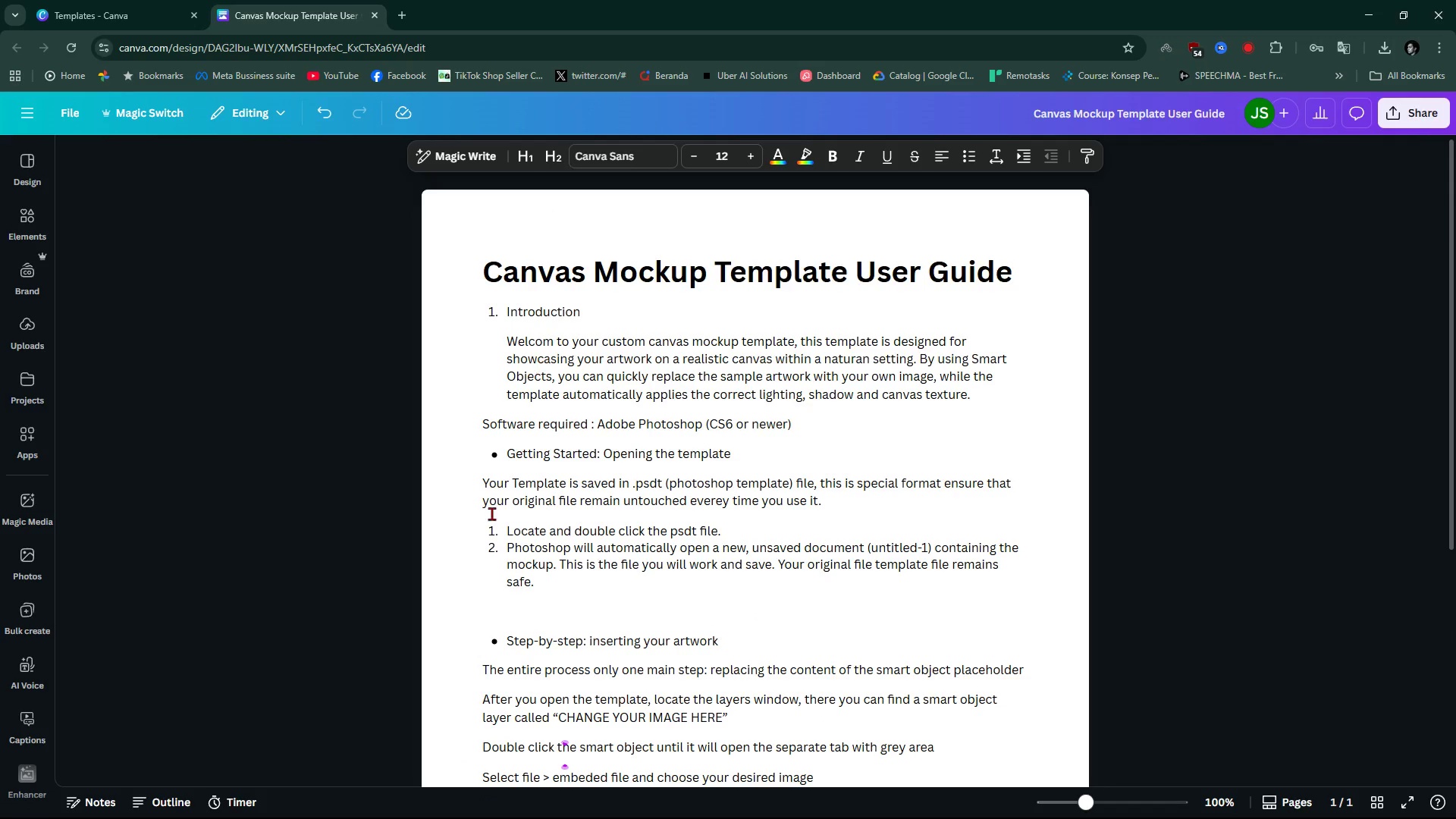 
scroll: coordinate [488, 558], scroll_direction: down, amount: 5.0
 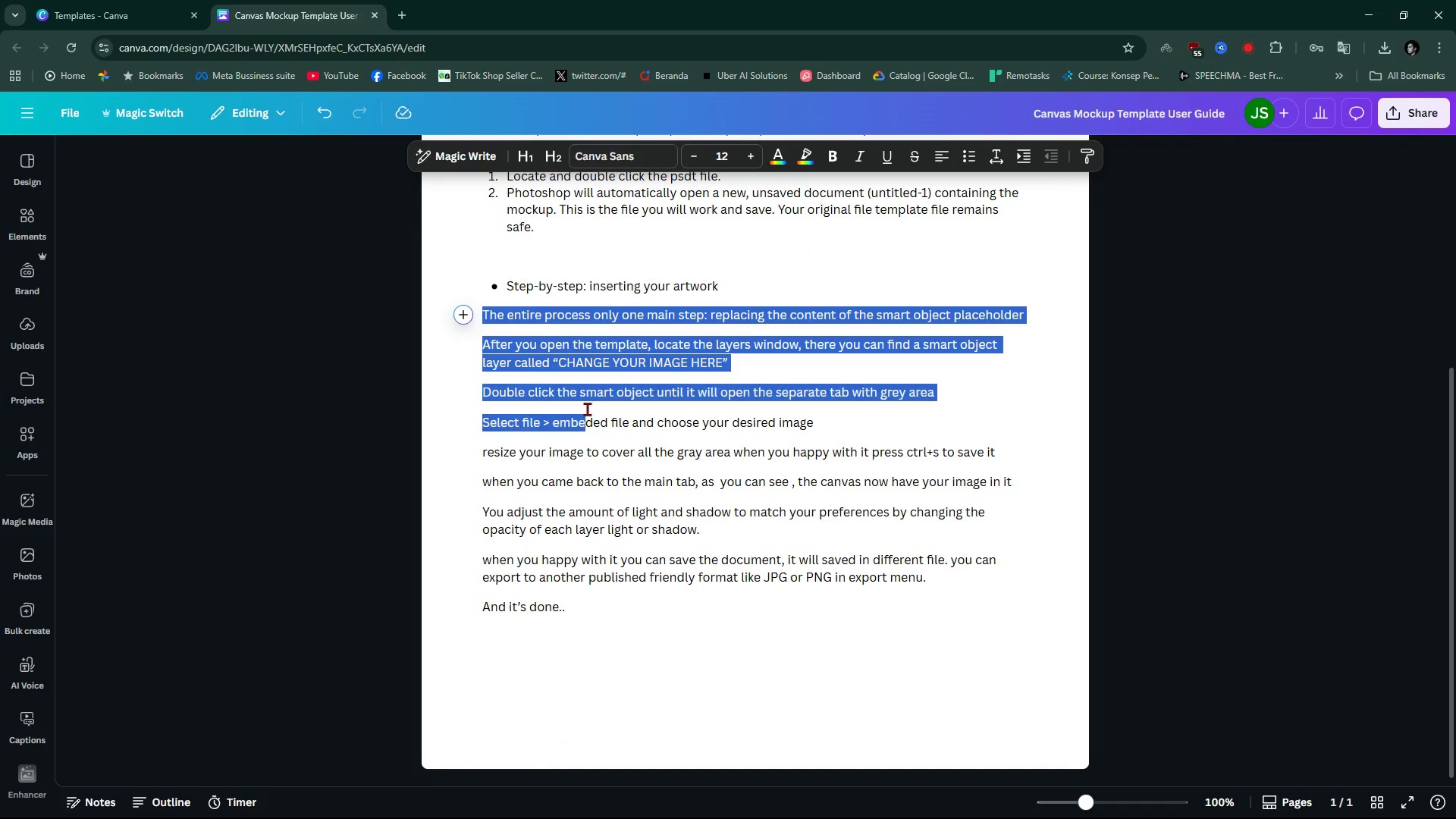 
left_click([558, 535])
 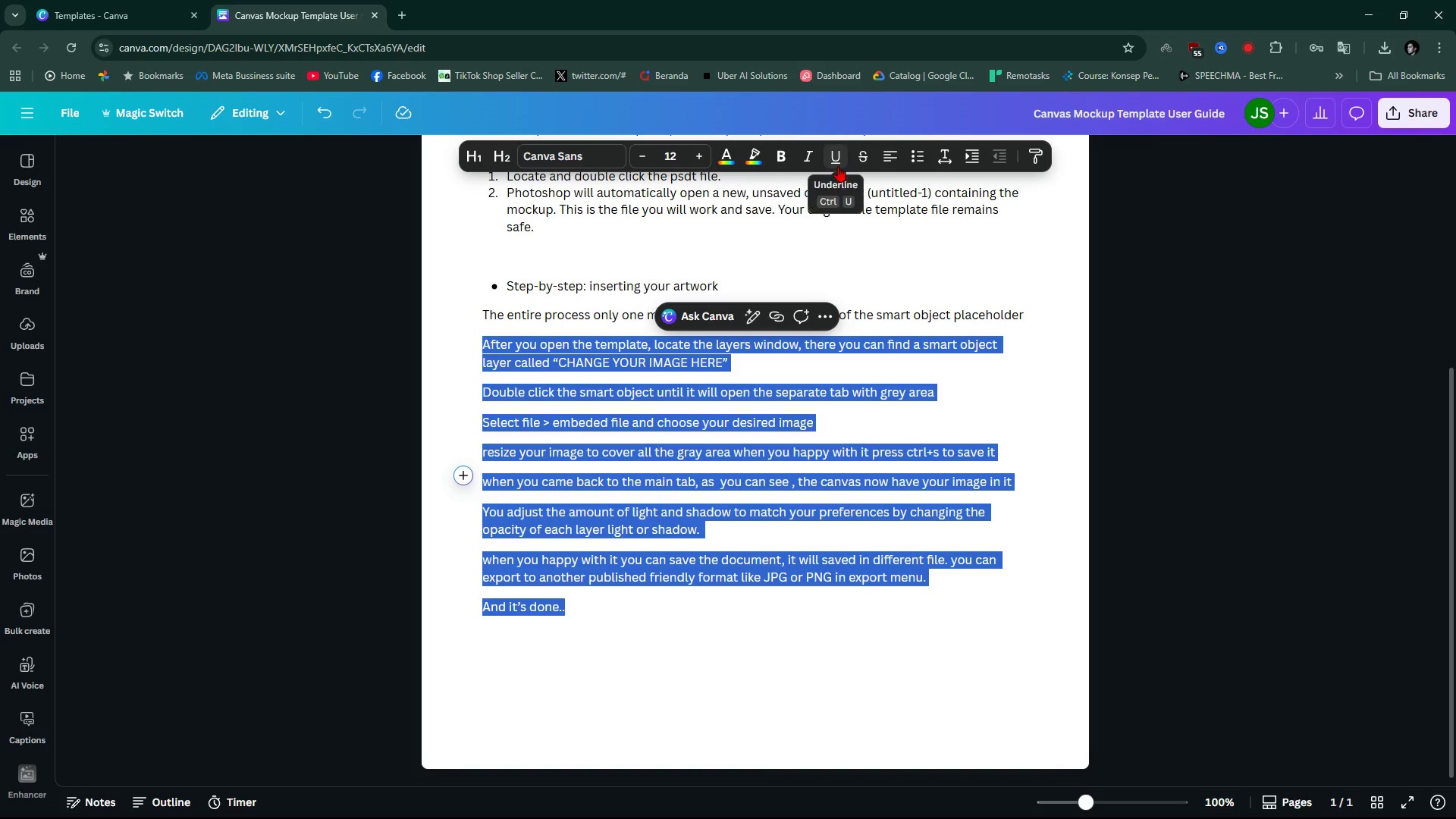 
left_click([921, 149])
 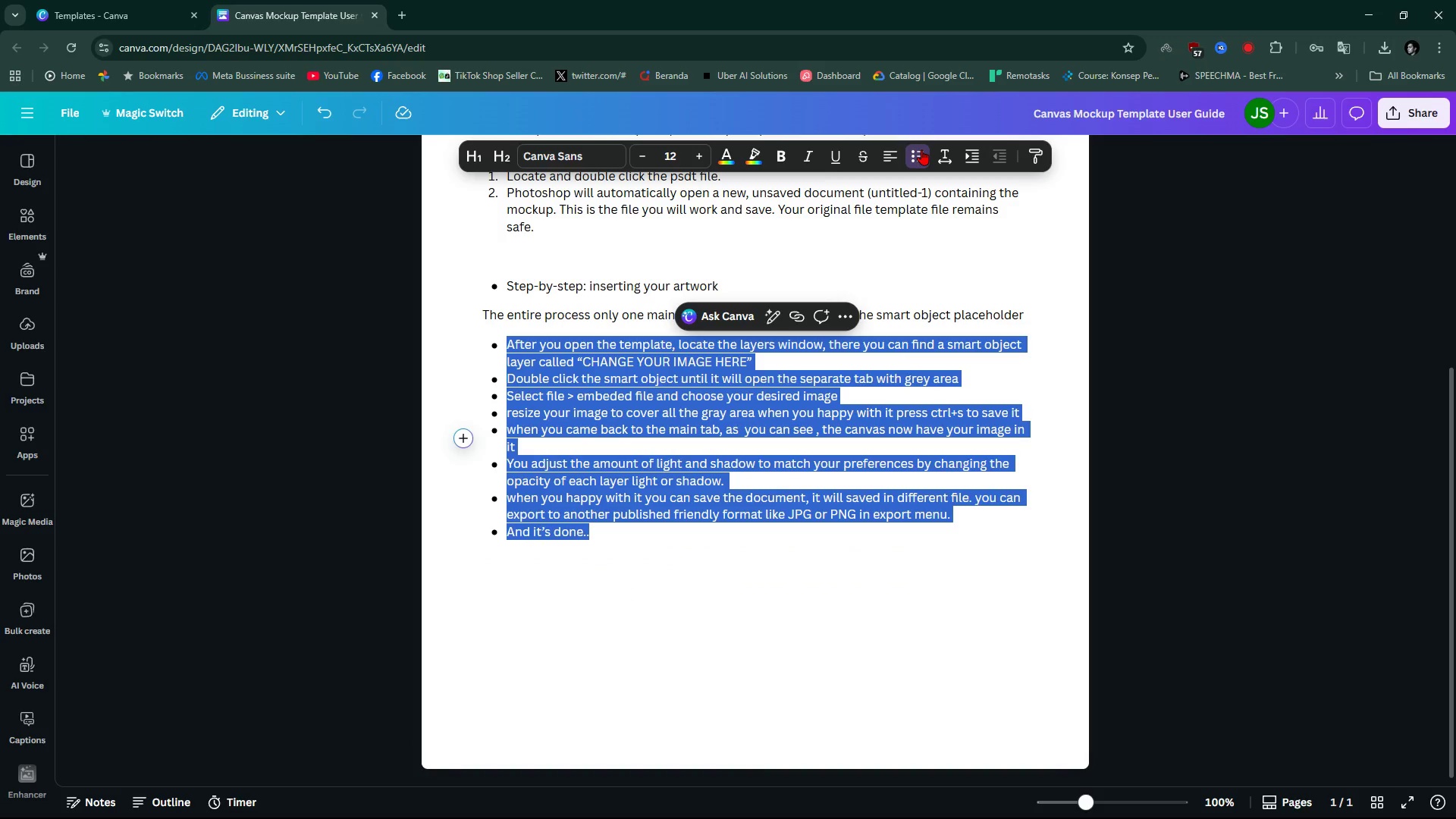 
left_click([921, 149])
 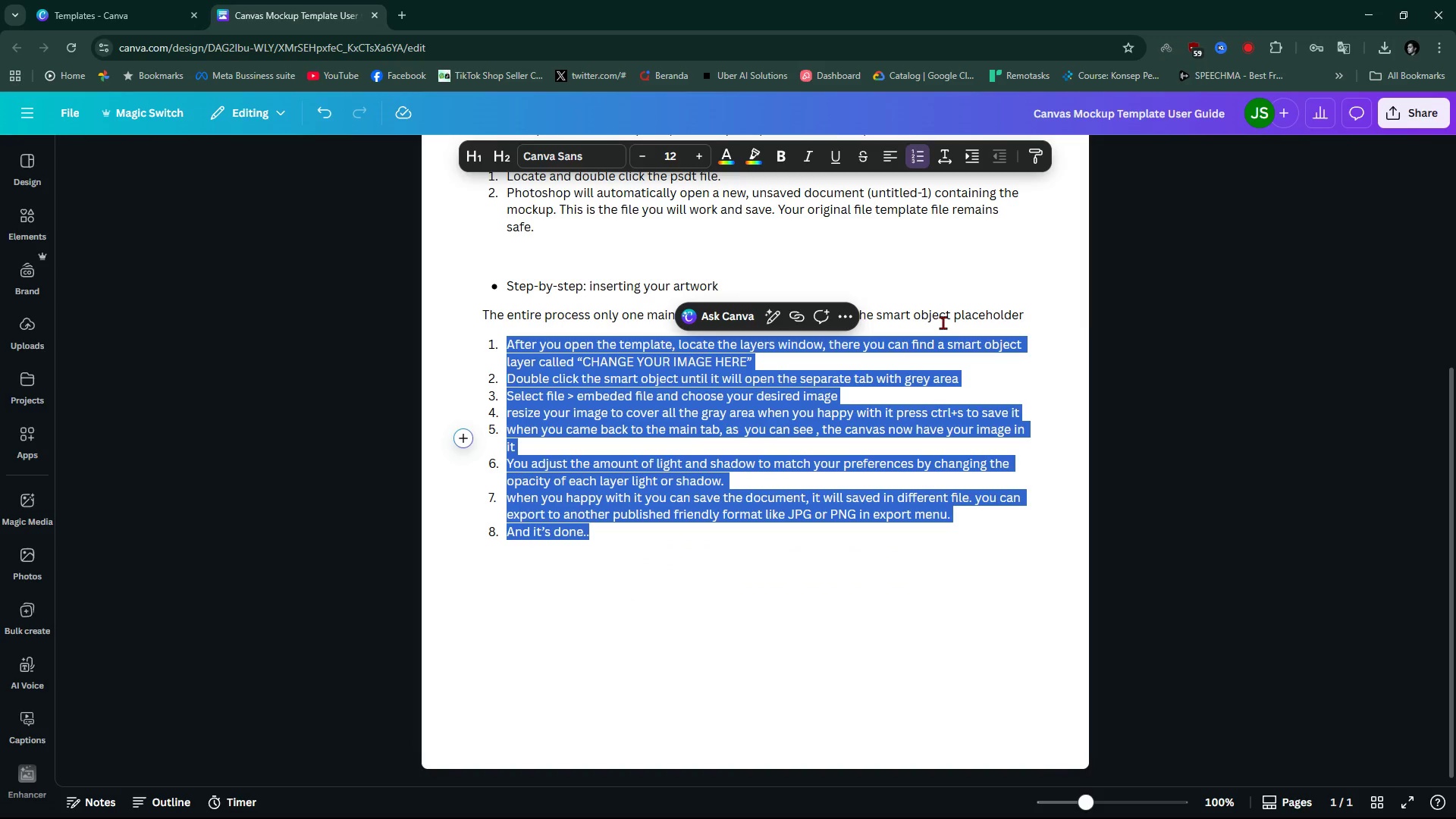 
left_click([1047, 309])
 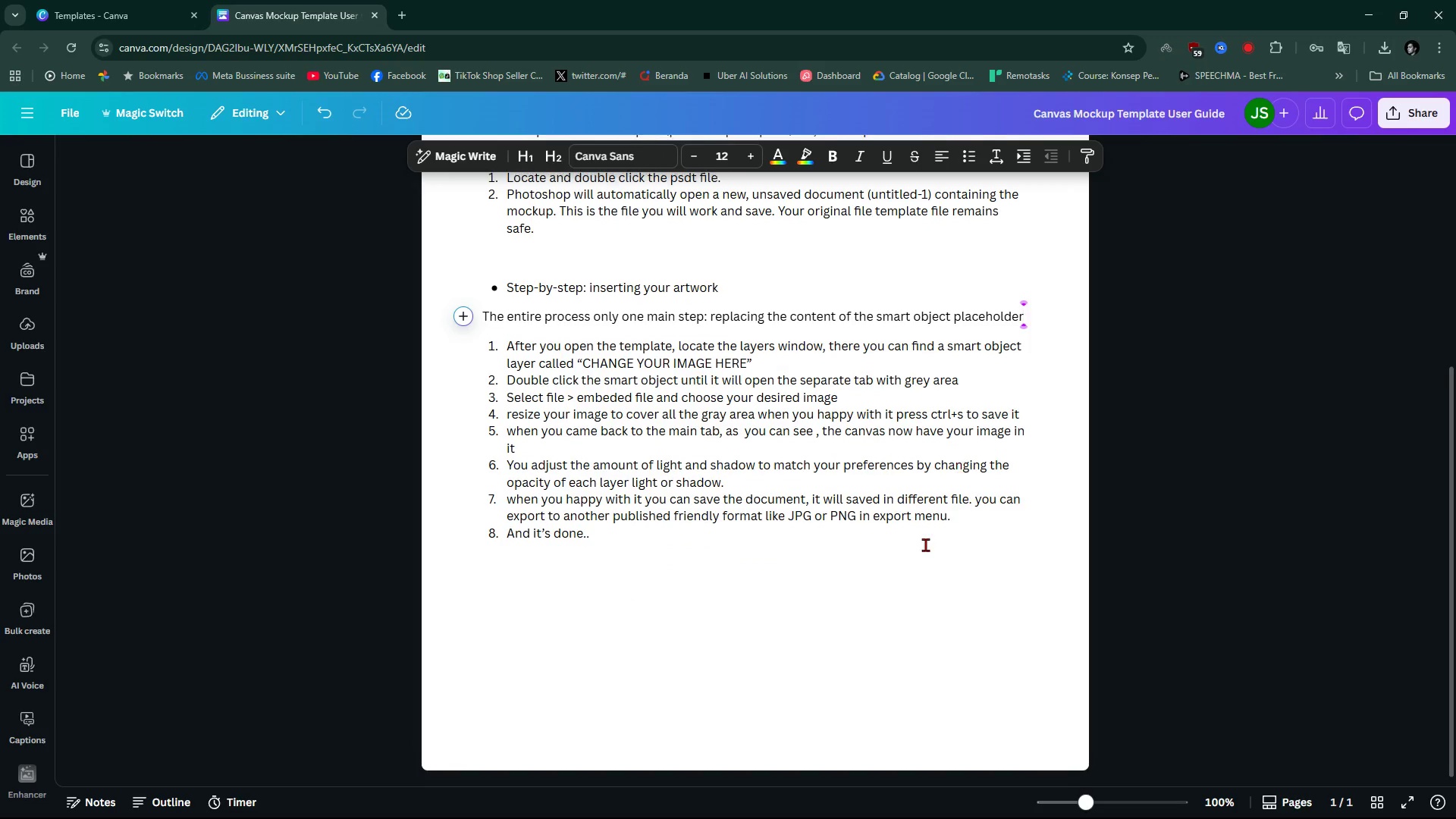 
scroll: coordinate [926, 544], scroll_direction: up, amount: 3.0
 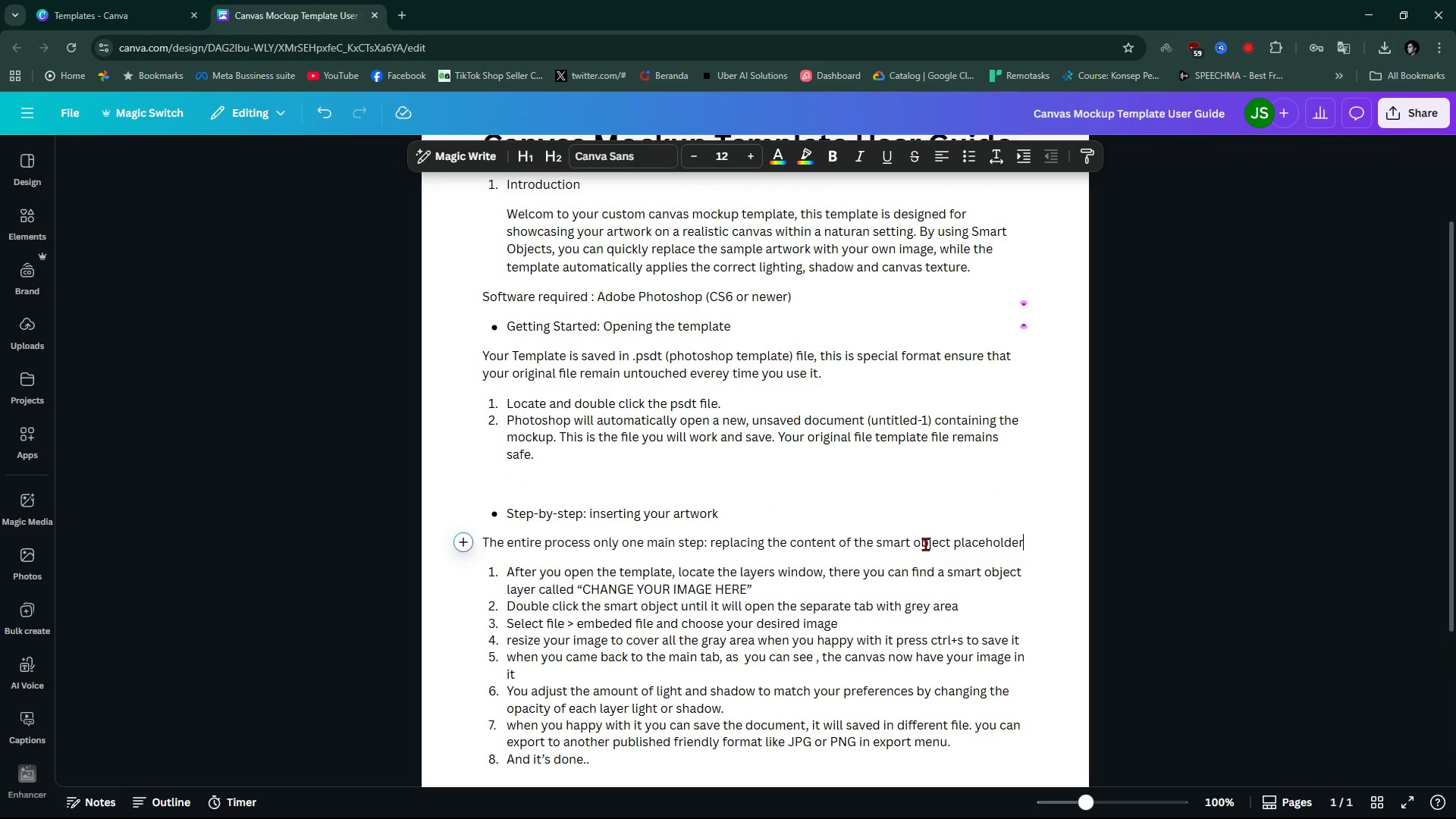 
hold_key(key=ControlLeft, duration=0.52)
scroll: coordinate [925, 544], scroll_direction: down, amount: 3.0
 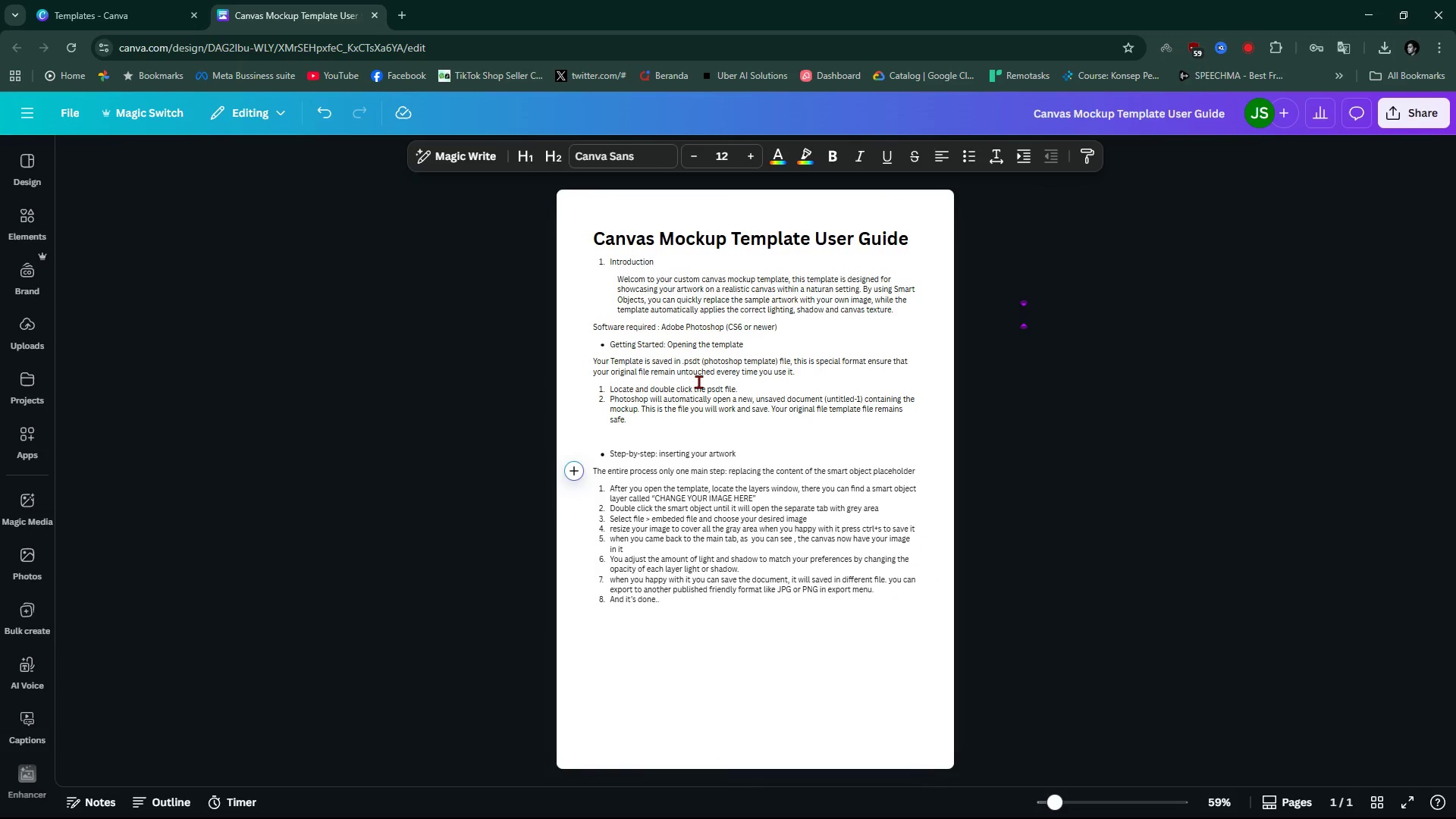 
hold_key(key=ControlLeft, duration=1.5)
scroll: coordinate [673, 335], scroll_direction: none, amount: 0.0
 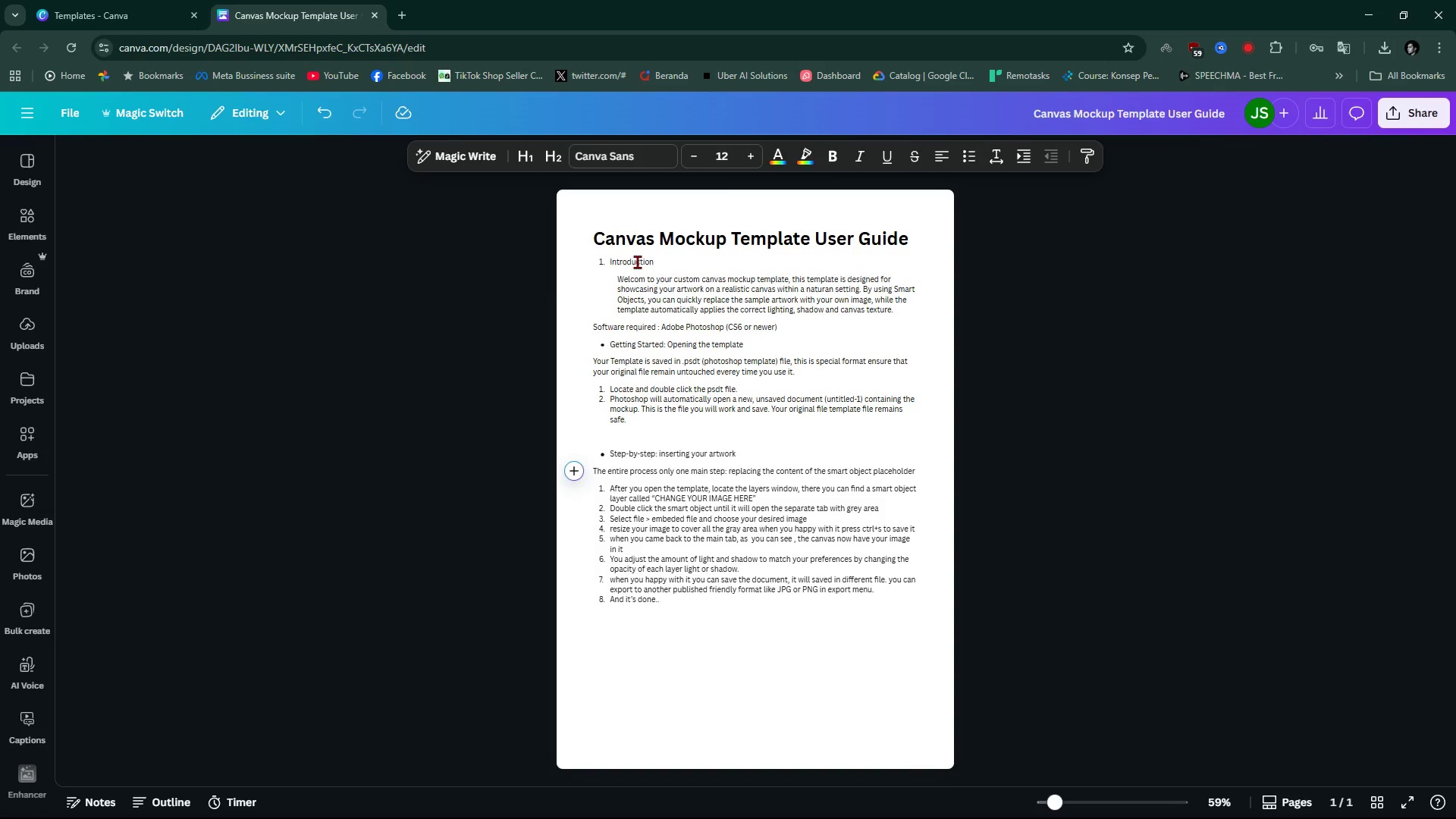 
double_click([637, 262])
 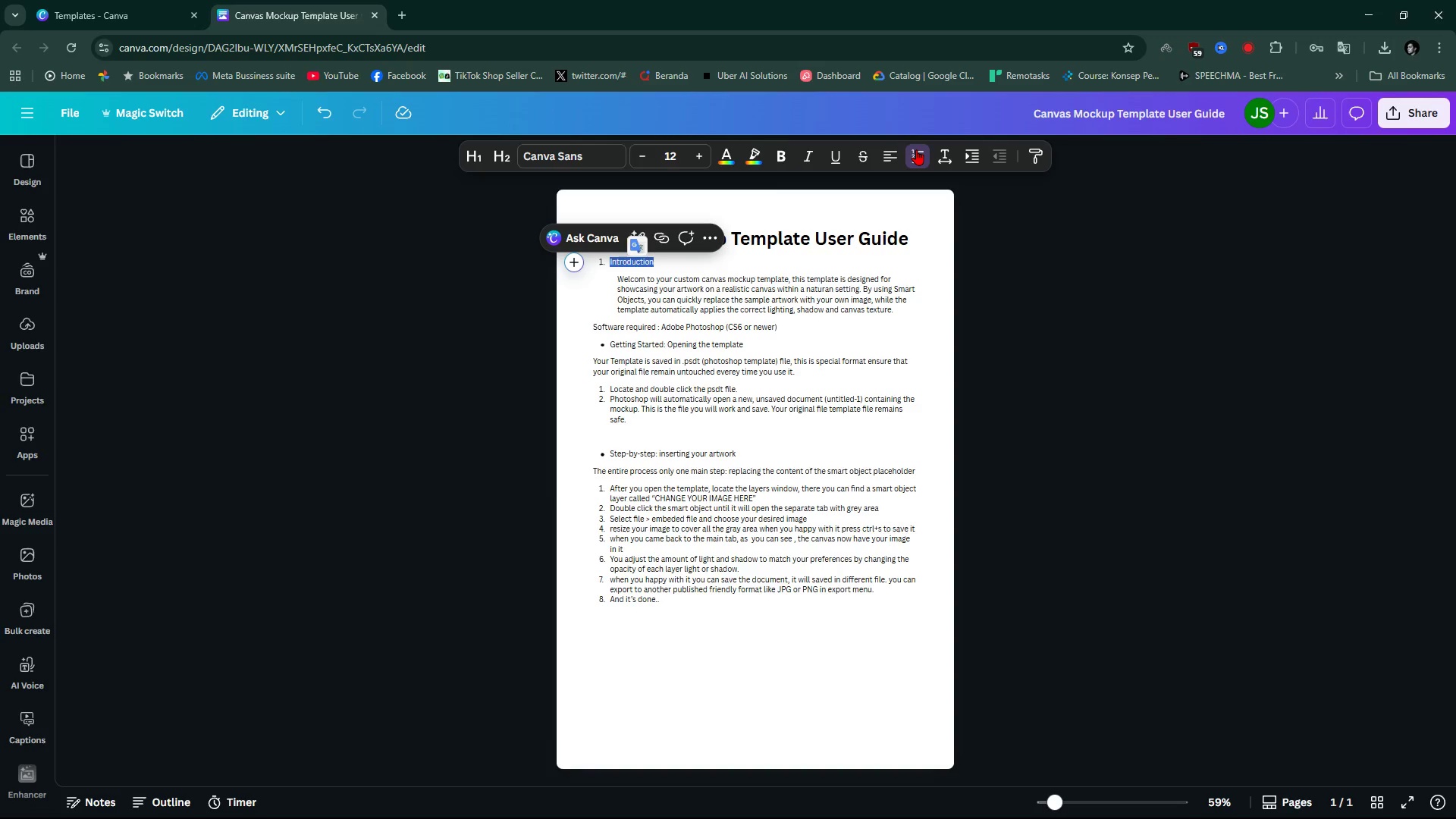 
left_click([916, 149])